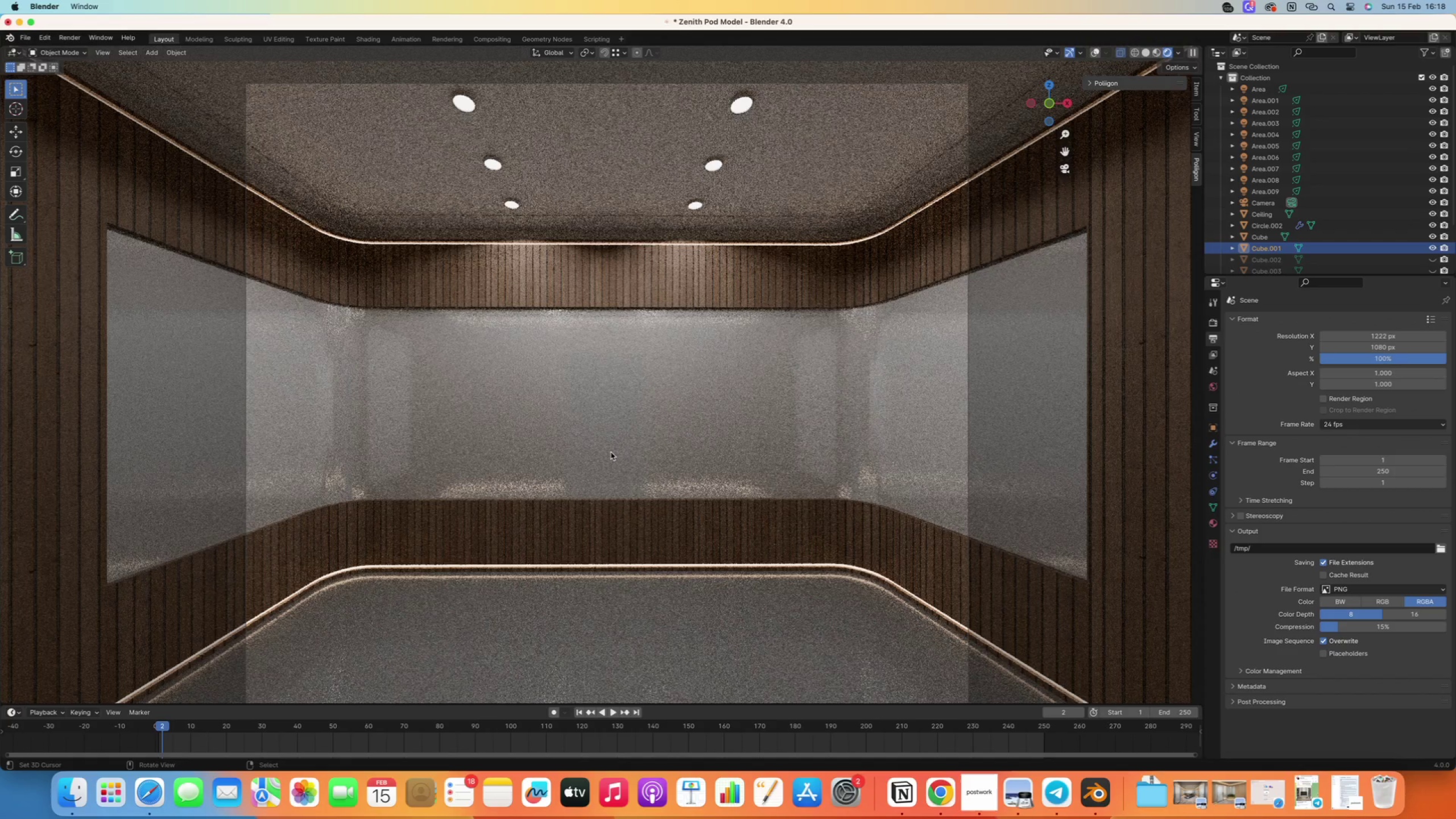 
left_click([359, 41])
 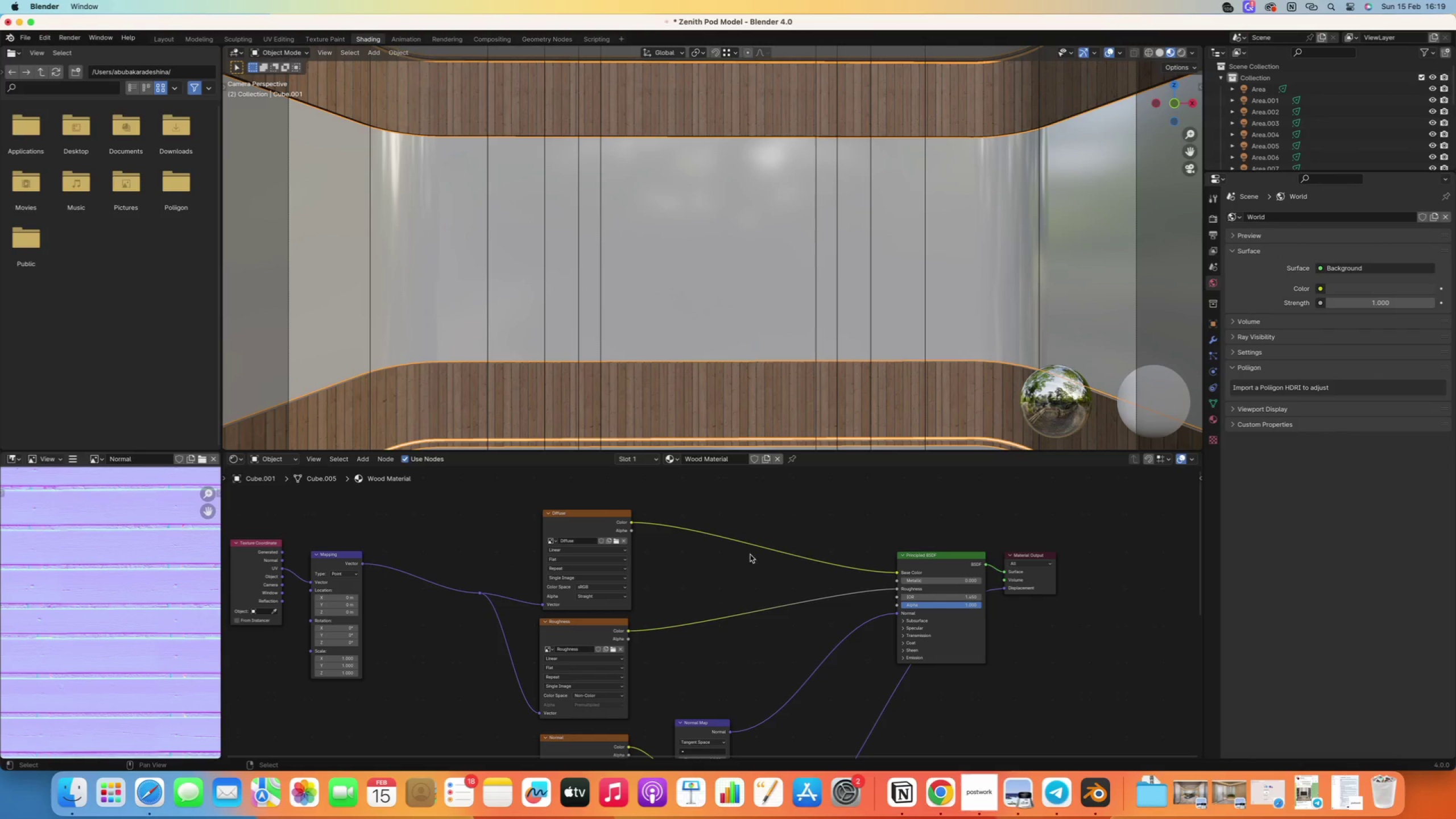 
left_click([740, 504])
 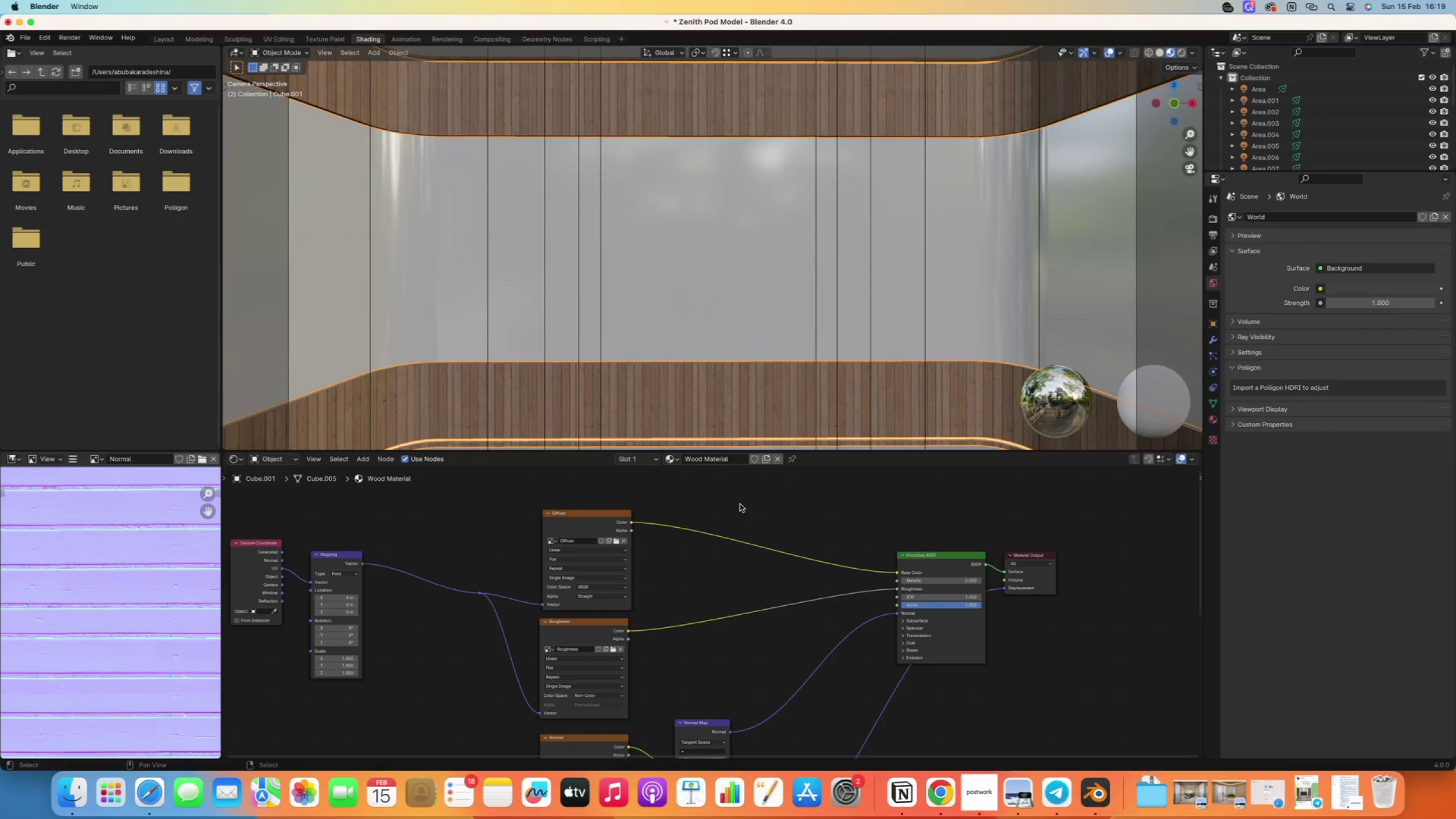 
key(Shift+ShiftLeft)
 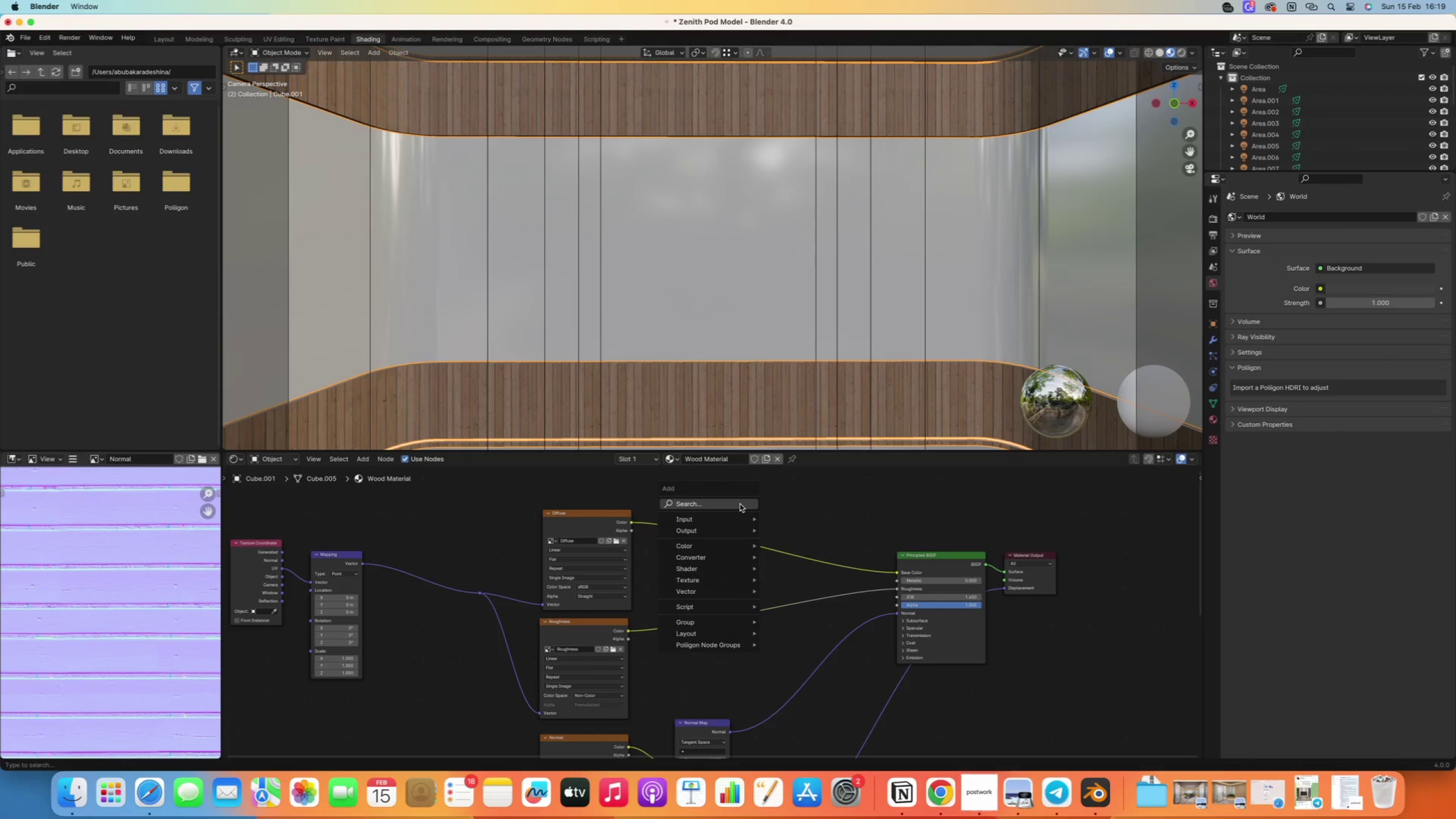 
key(Shift+A)
 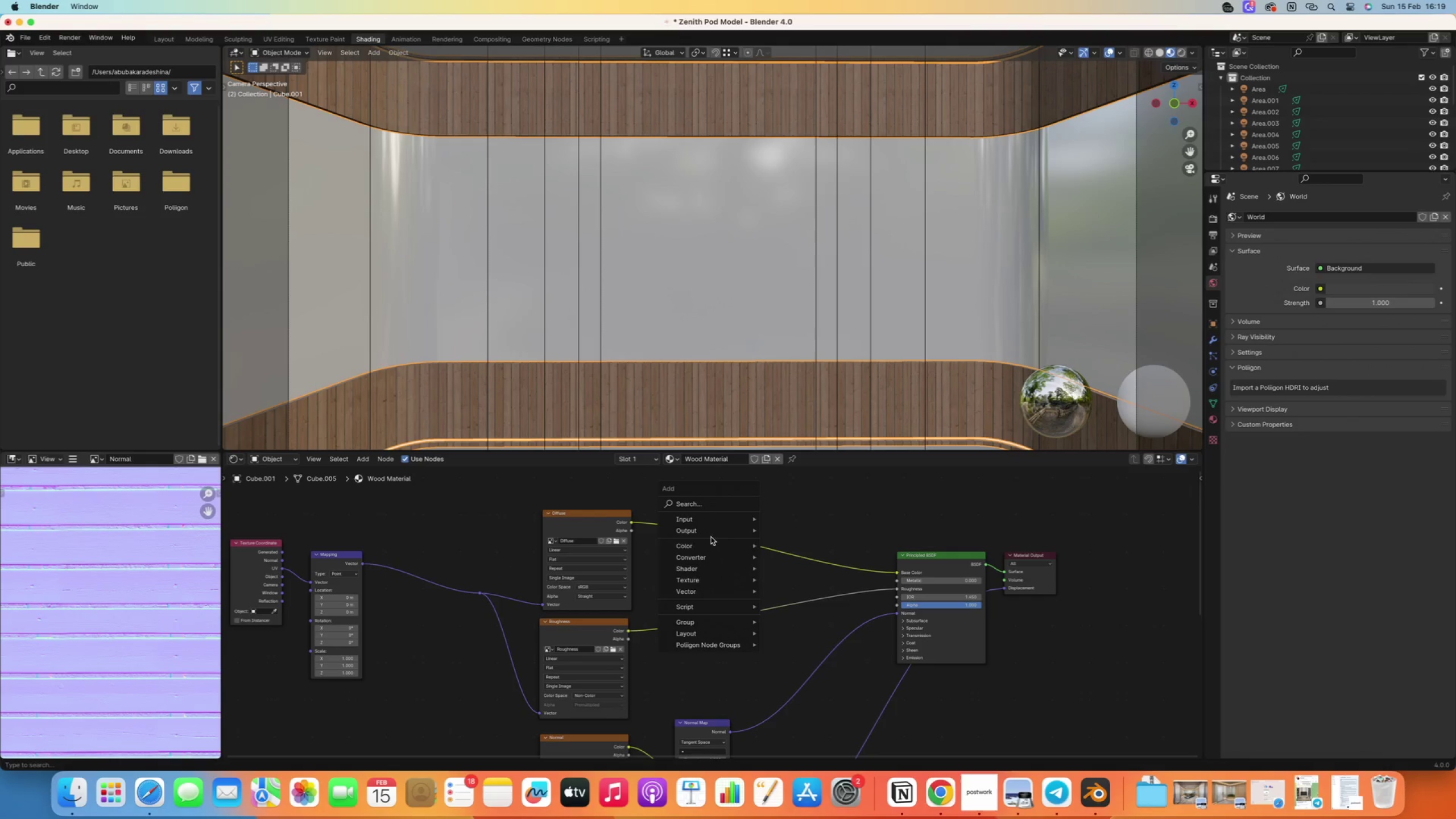 
mouse_move([693, 556])
 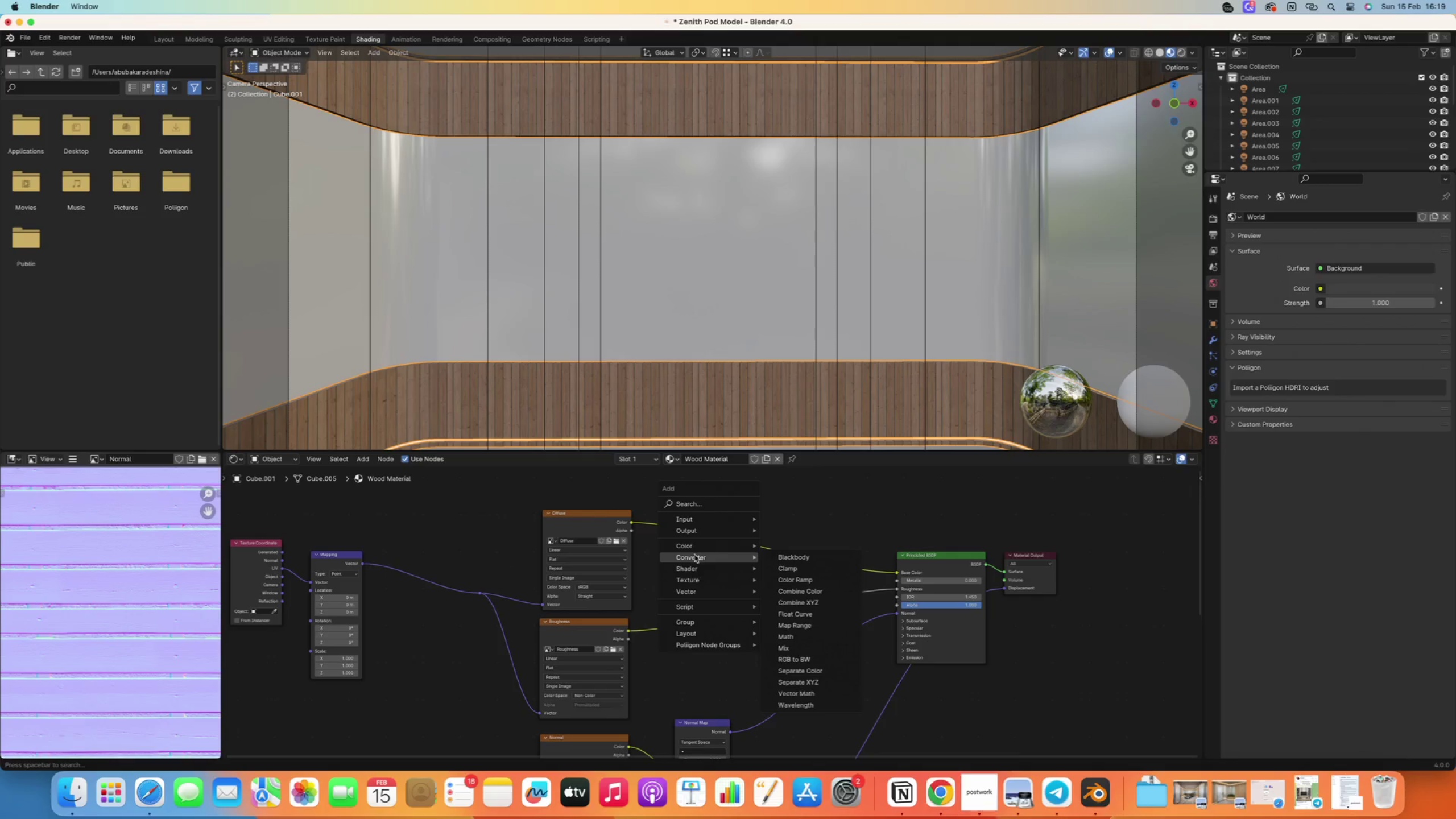 
mouse_move([706, 544])
 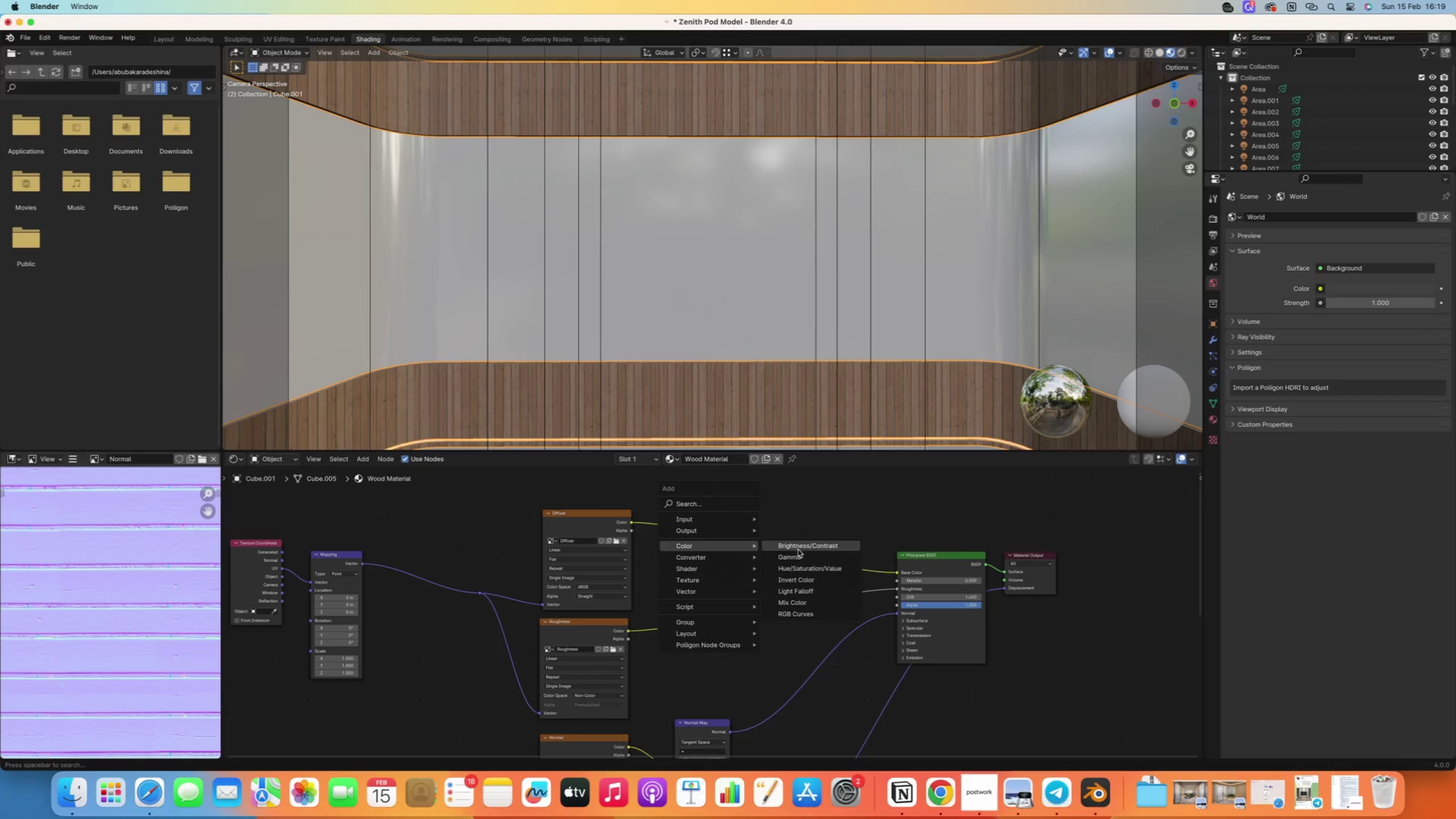 
left_click([798, 549])
 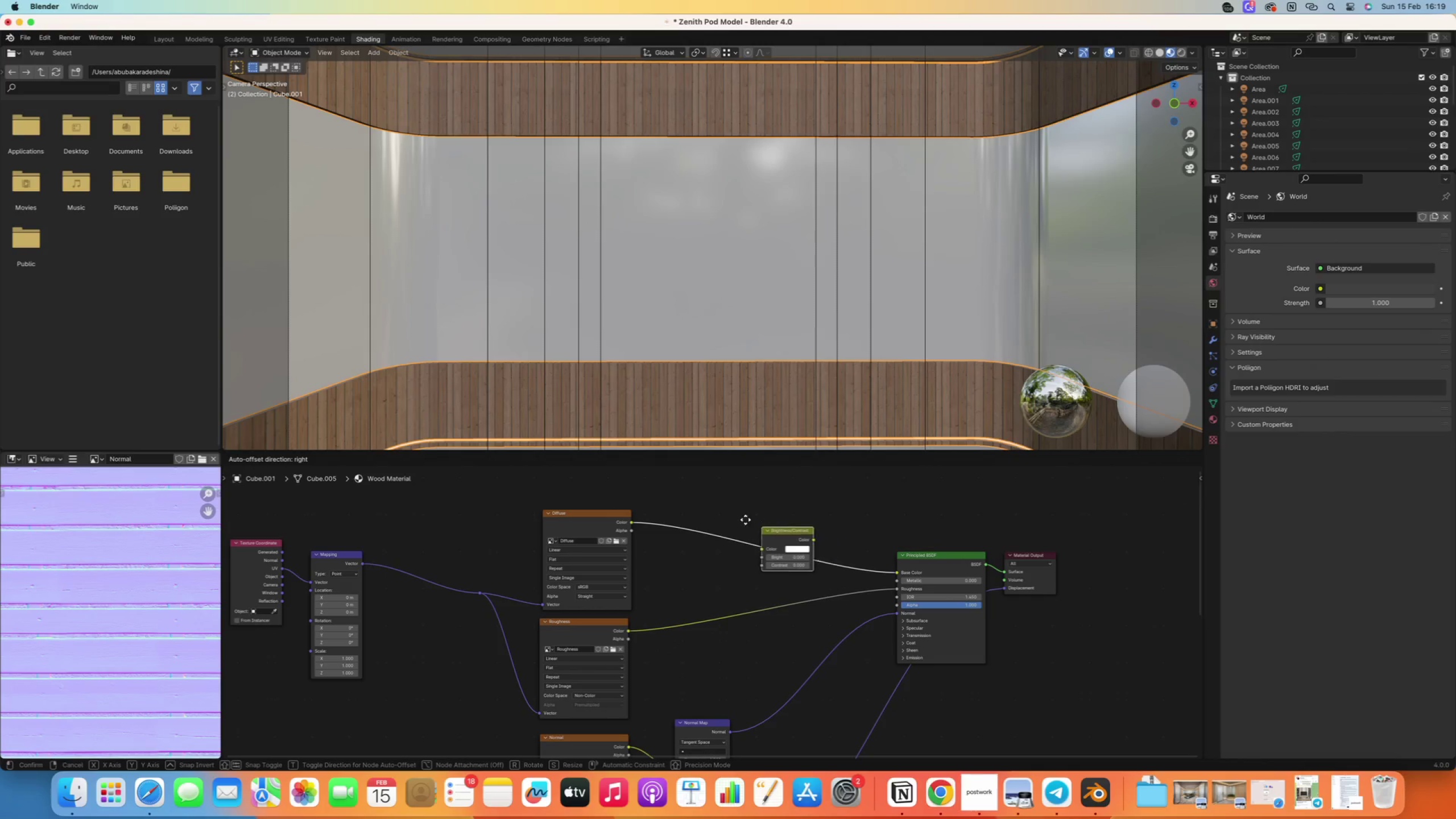 
left_click([735, 515])
 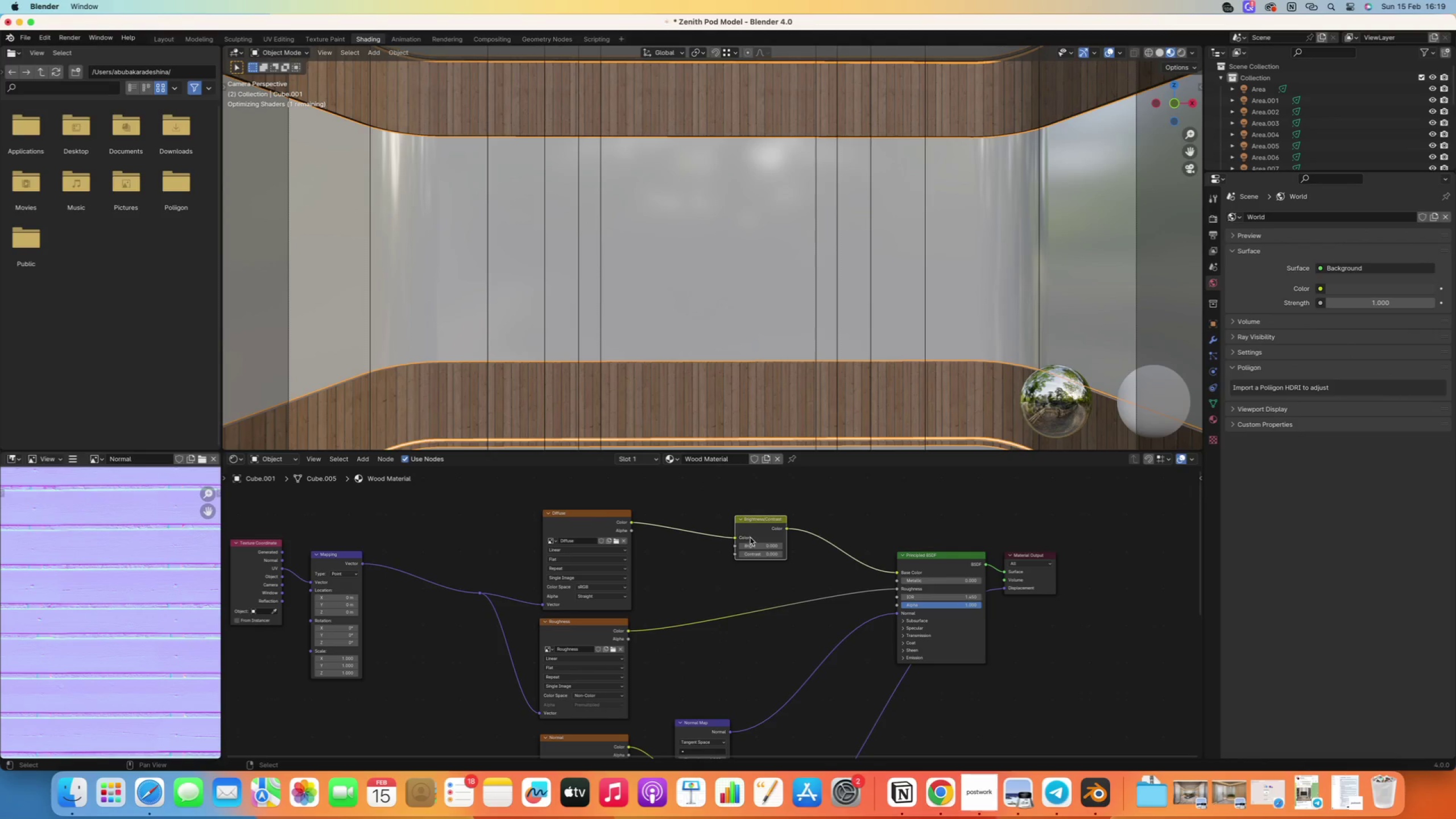 
wait(5.54)
 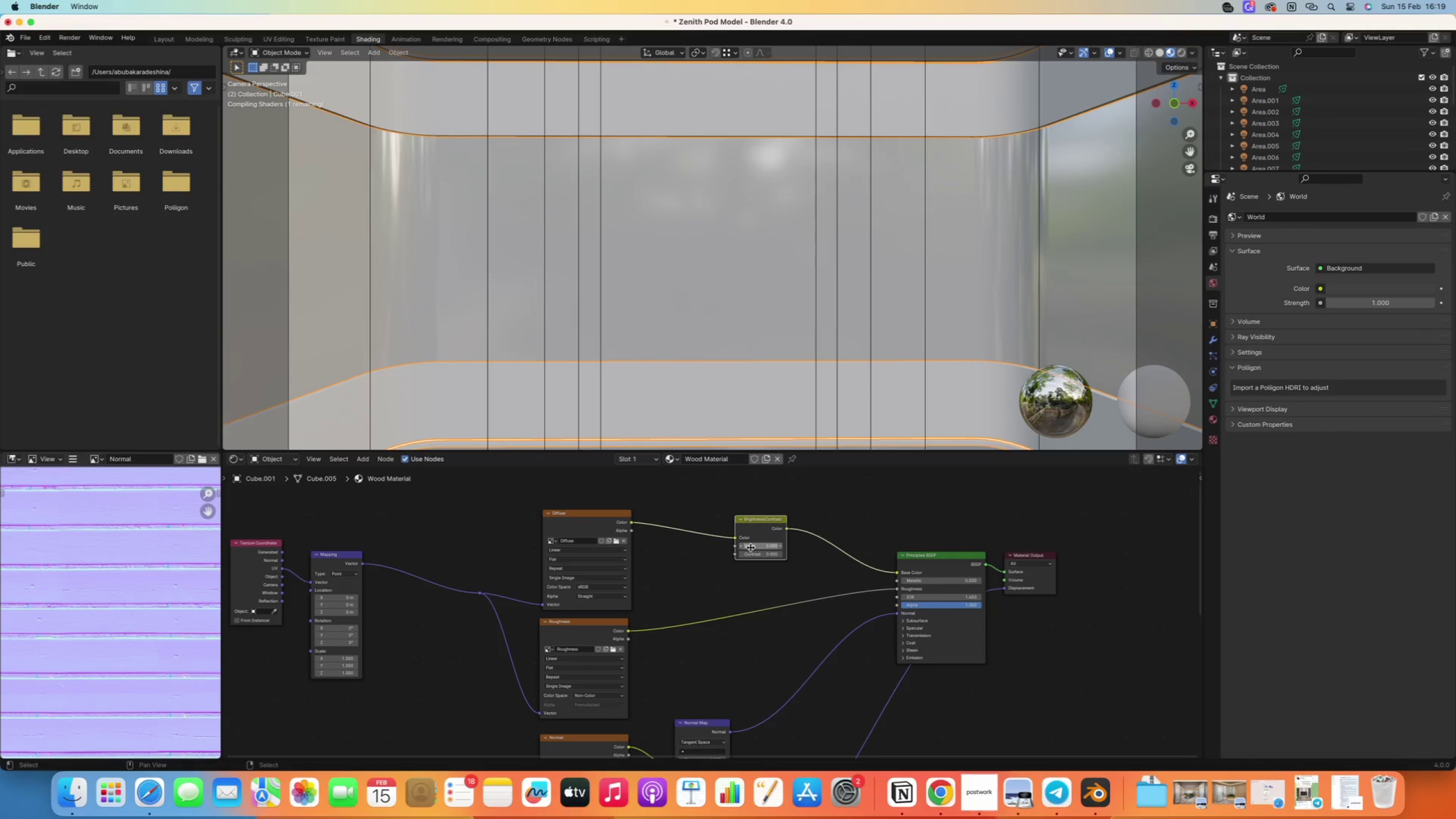 
left_click([763, 547])
 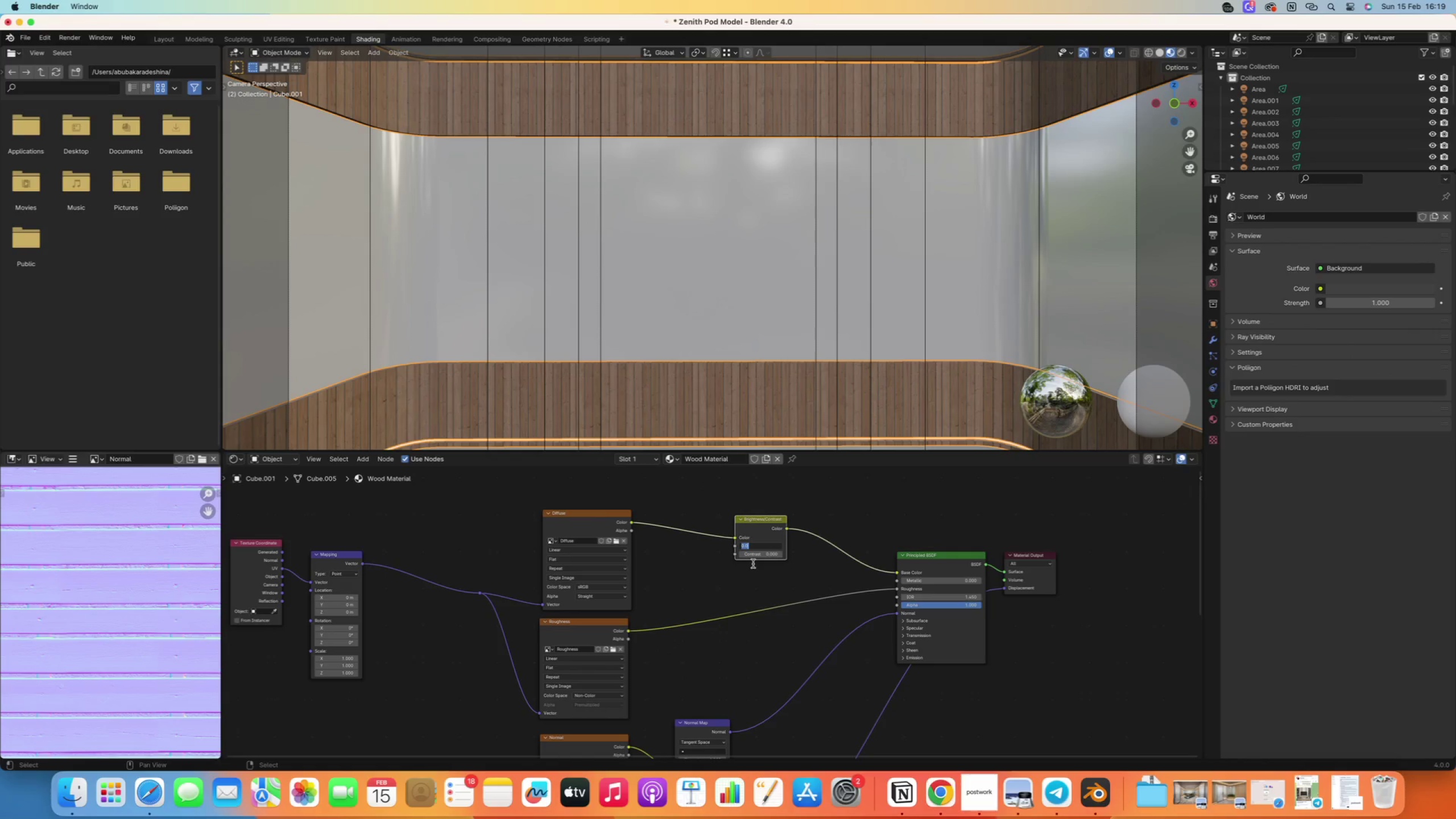 
key(1)
 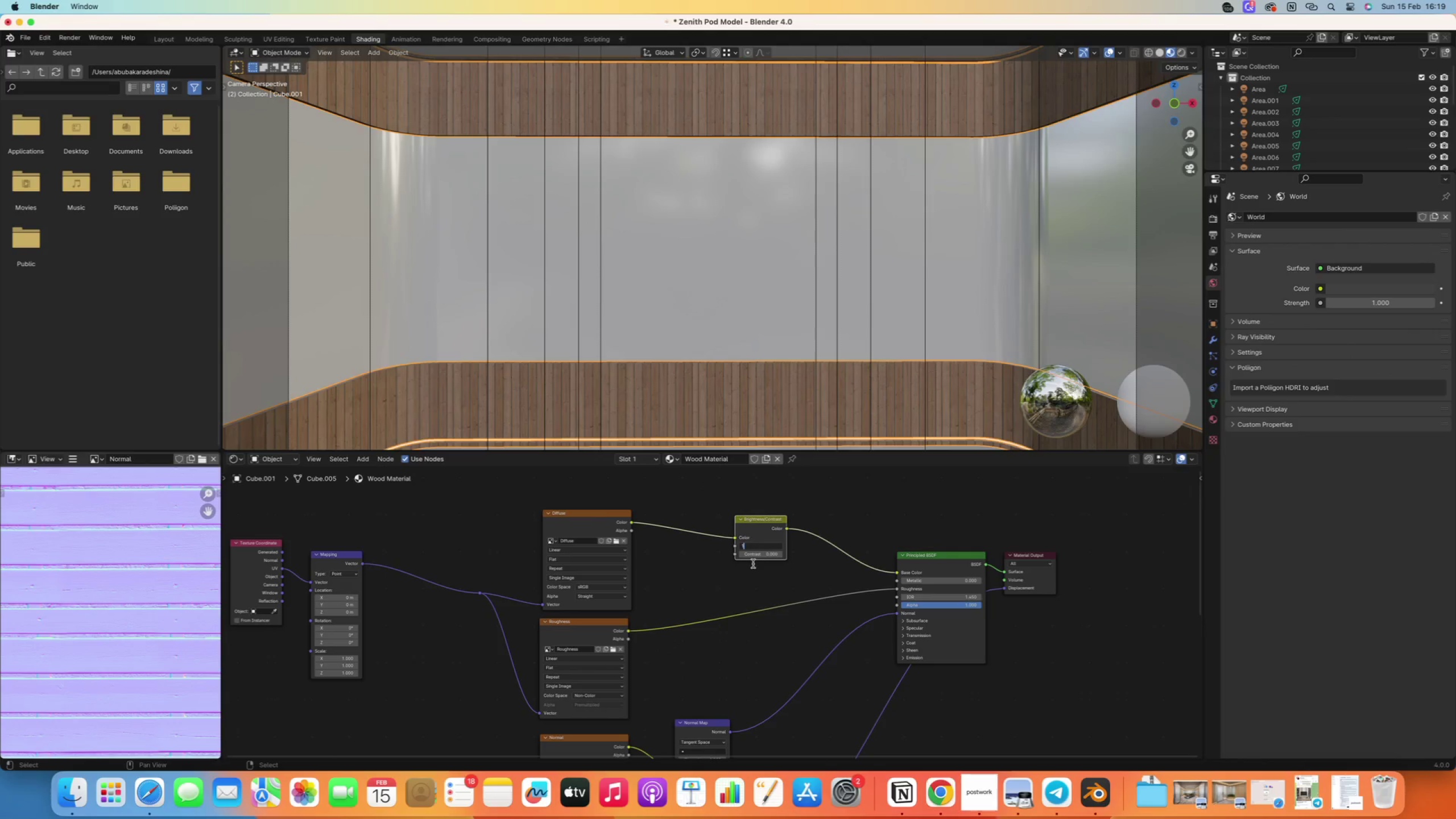 
key(Enter)
 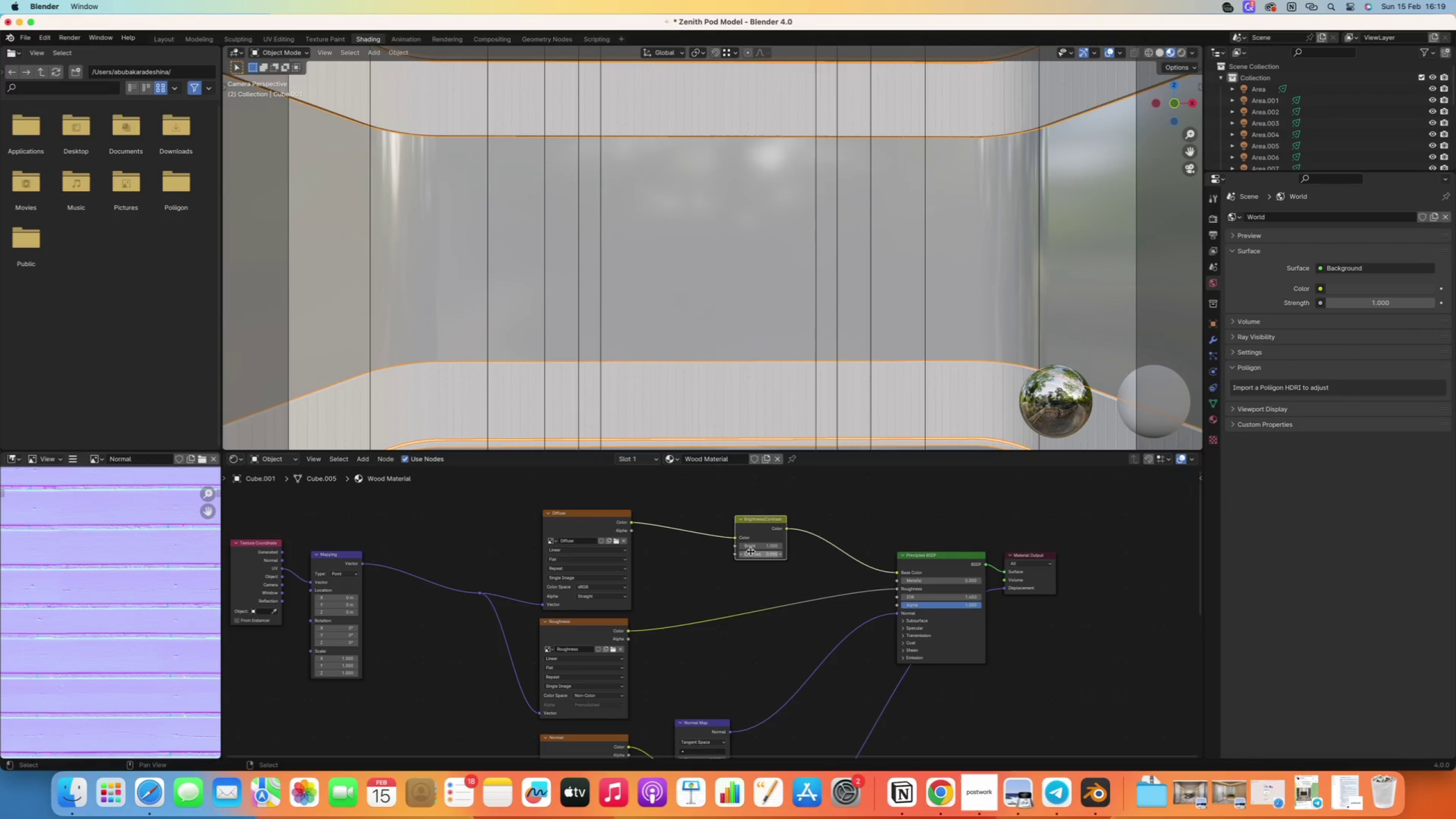 
left_click([763, 543])
 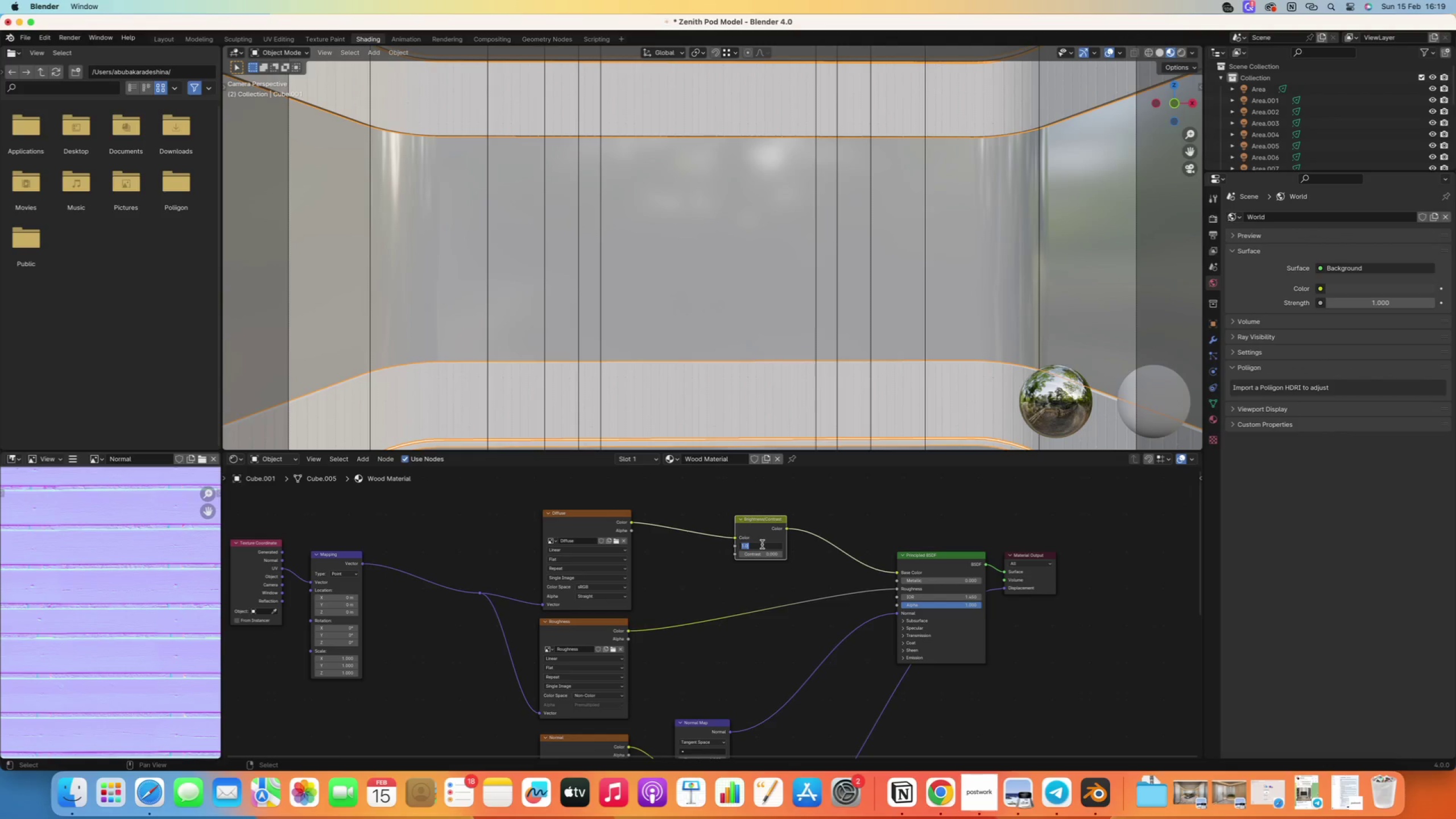 
key(Period)
 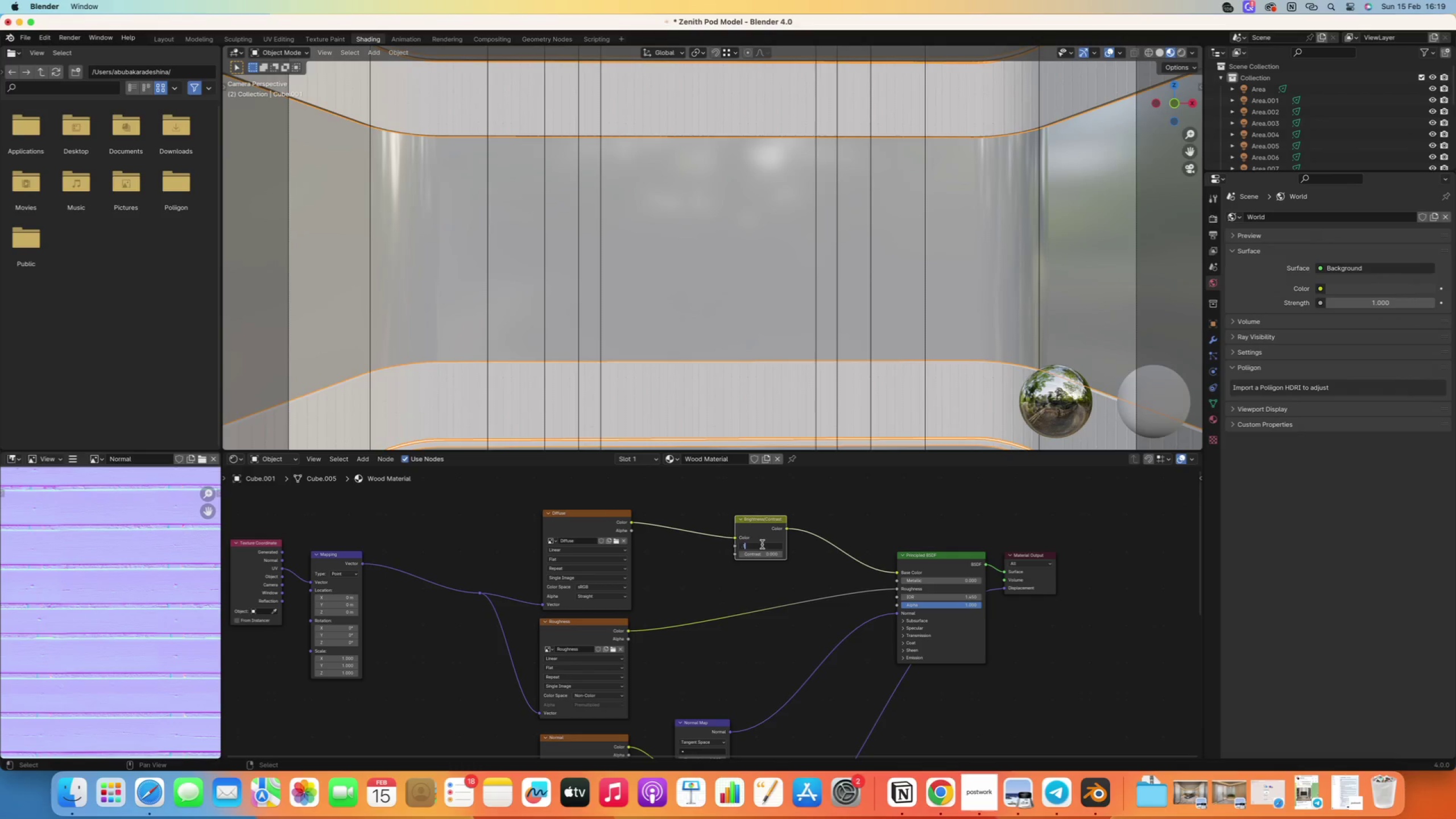 
key(1)
 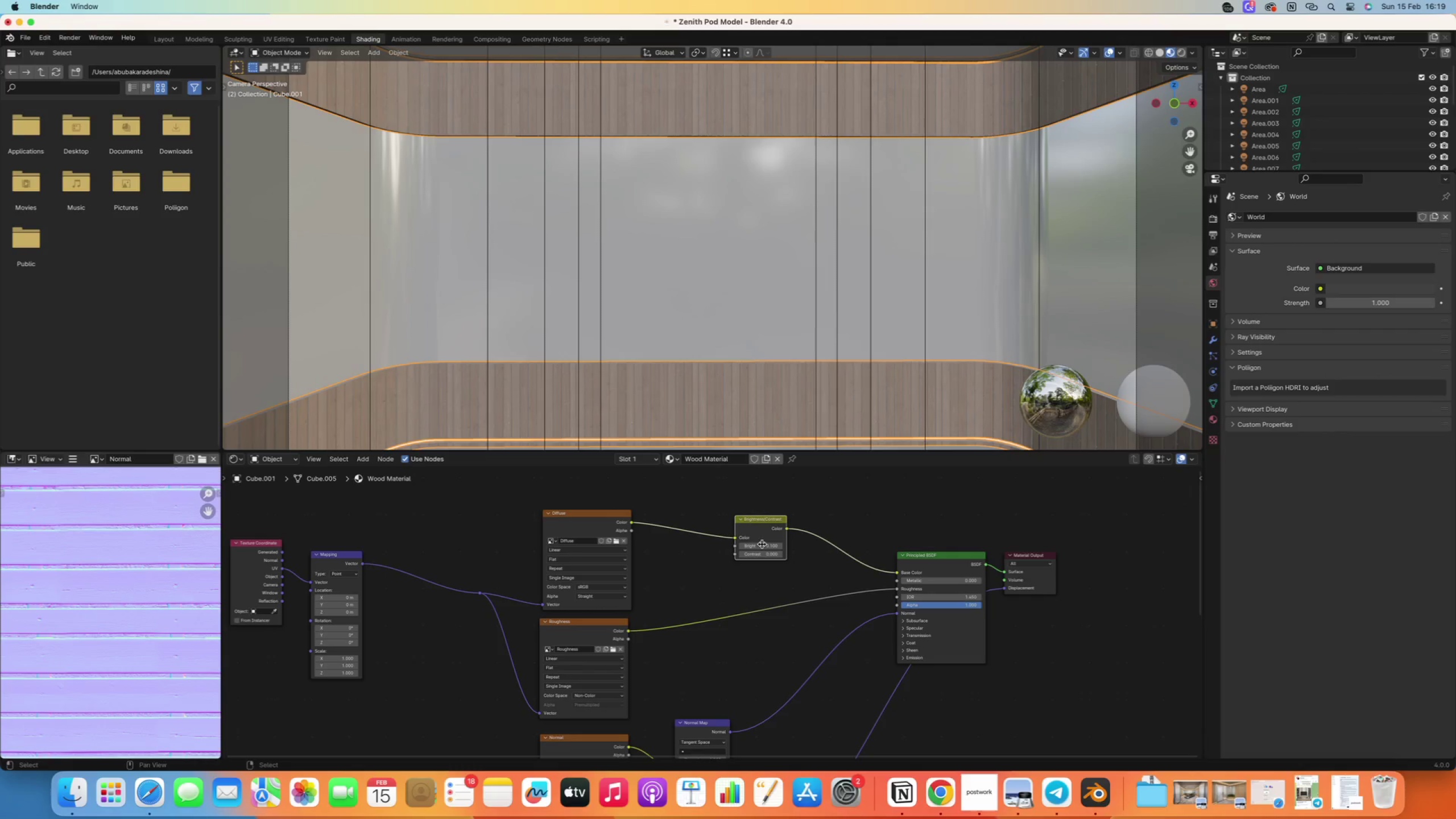 
key(Enter)
 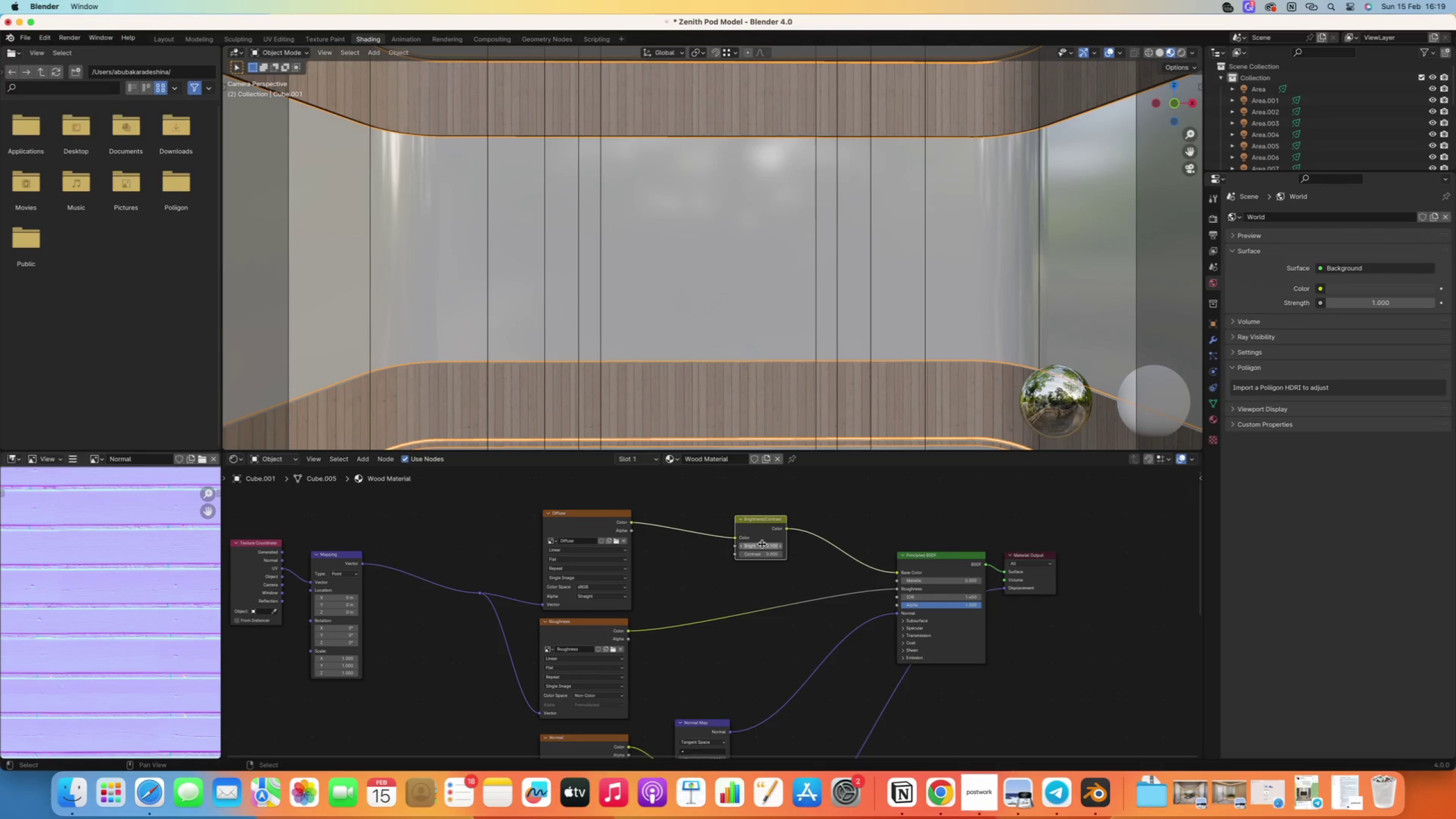 
left_click([762, 544])
 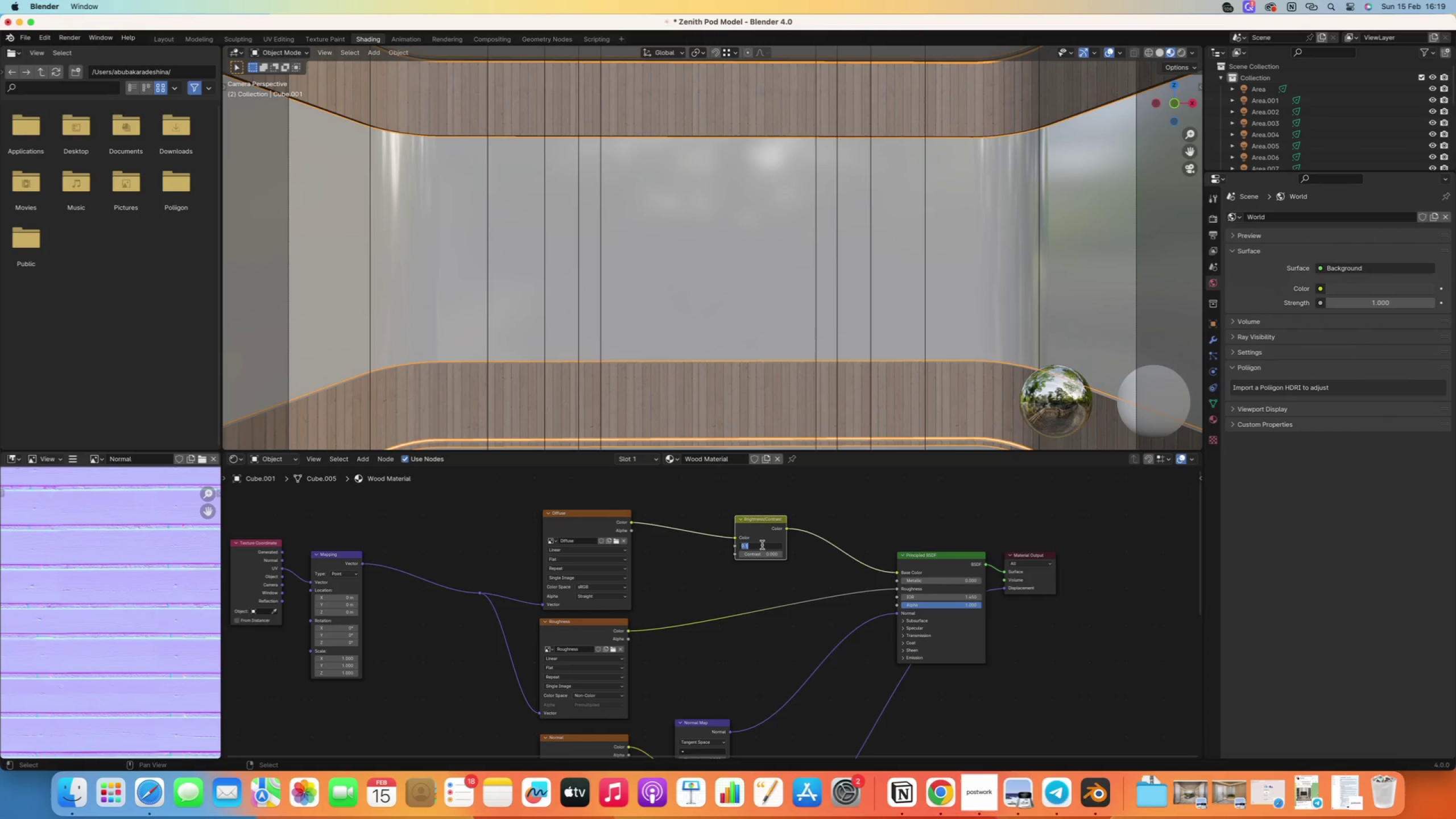 
type(.01)
 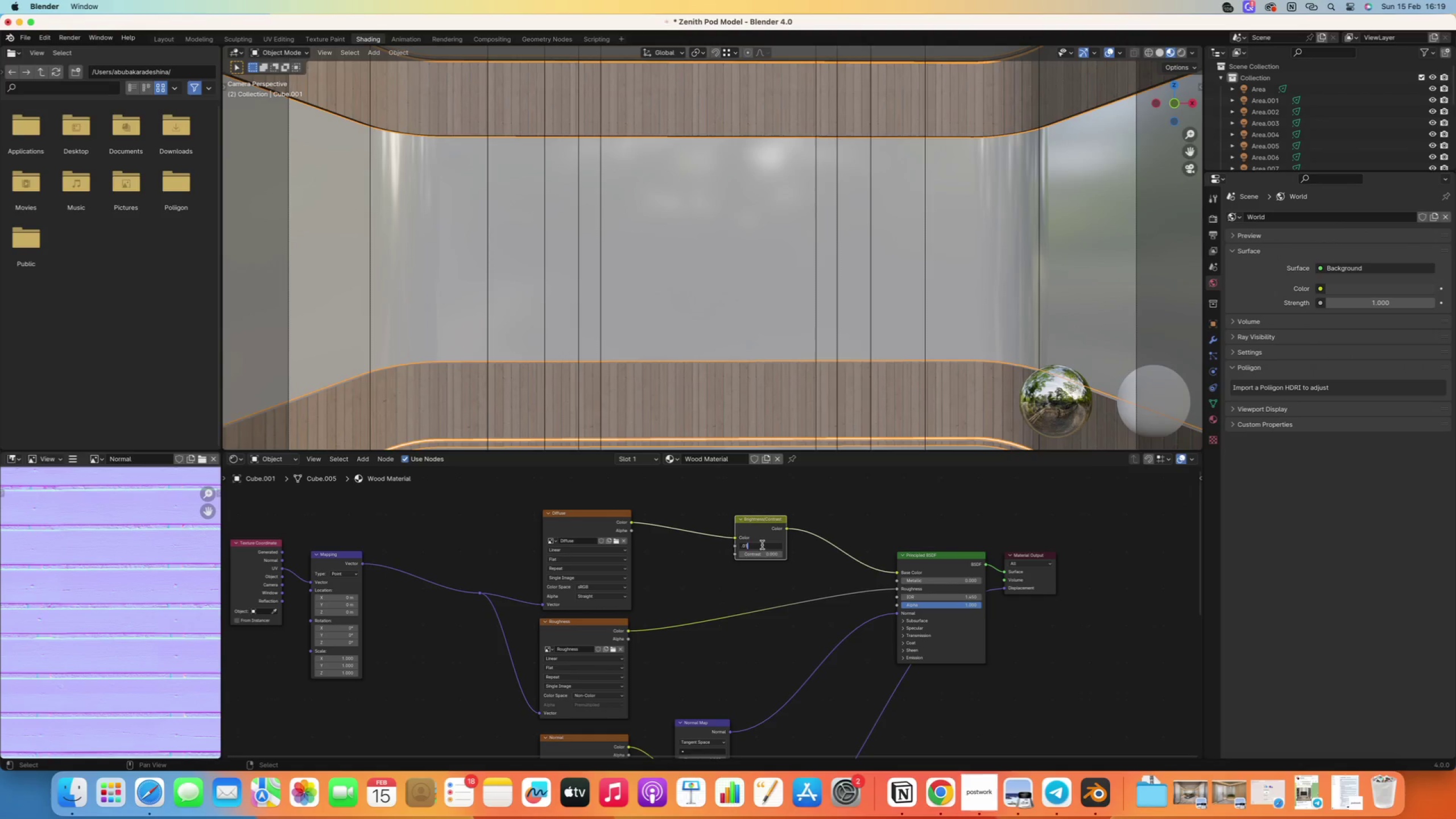 
key(Enter)
 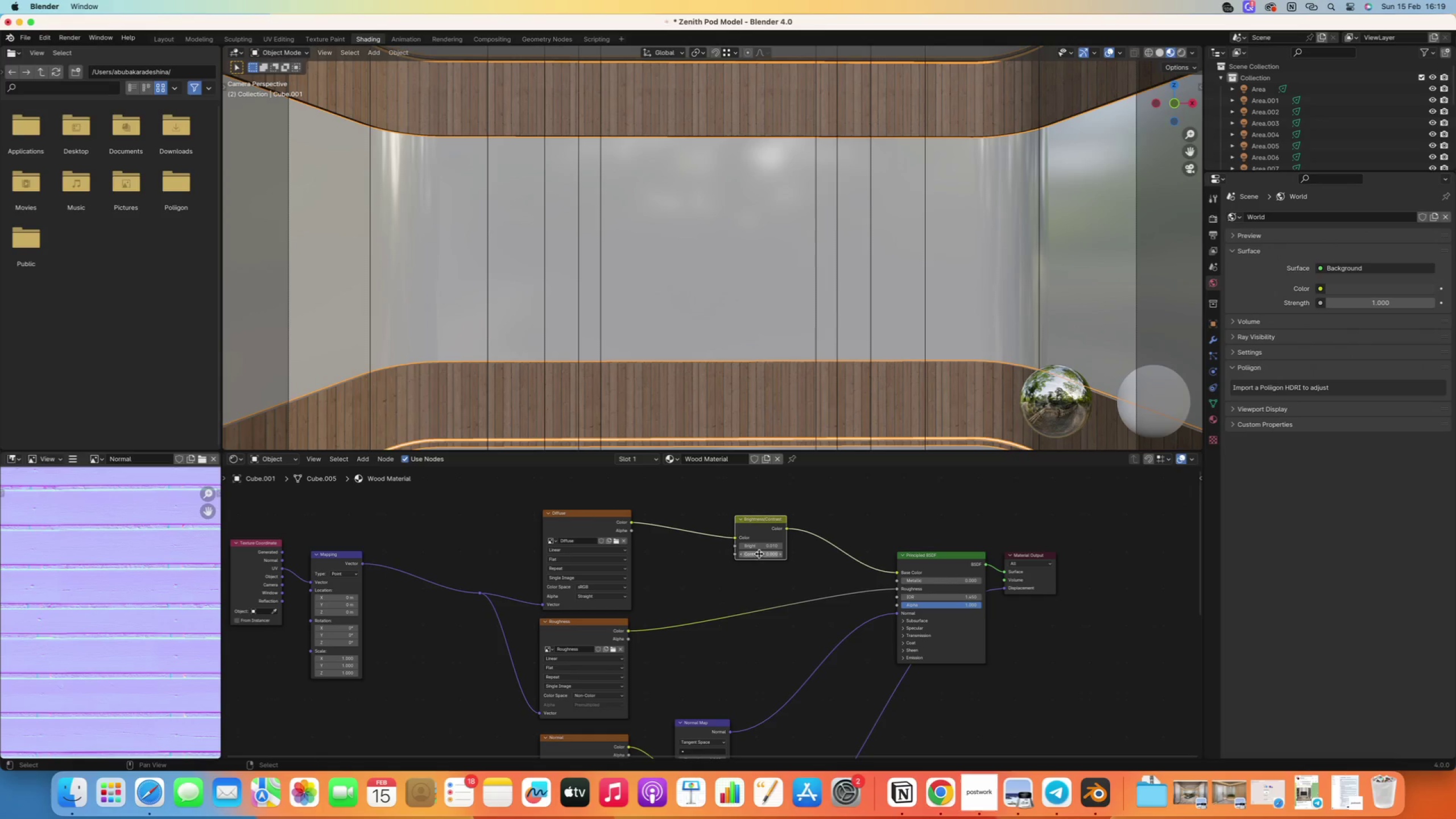 
left_click([760, 553])
 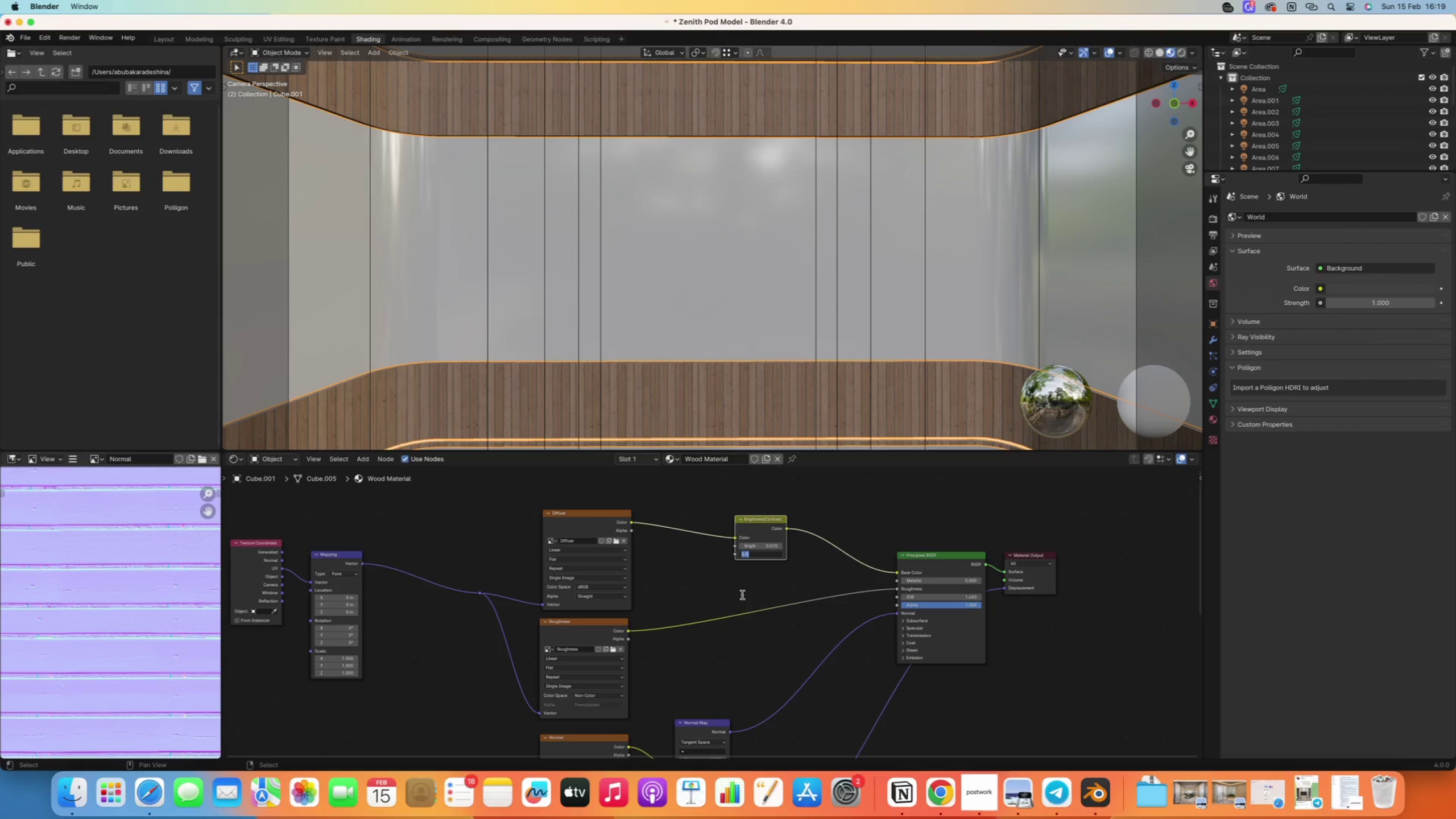 
left_click([692, 585])
 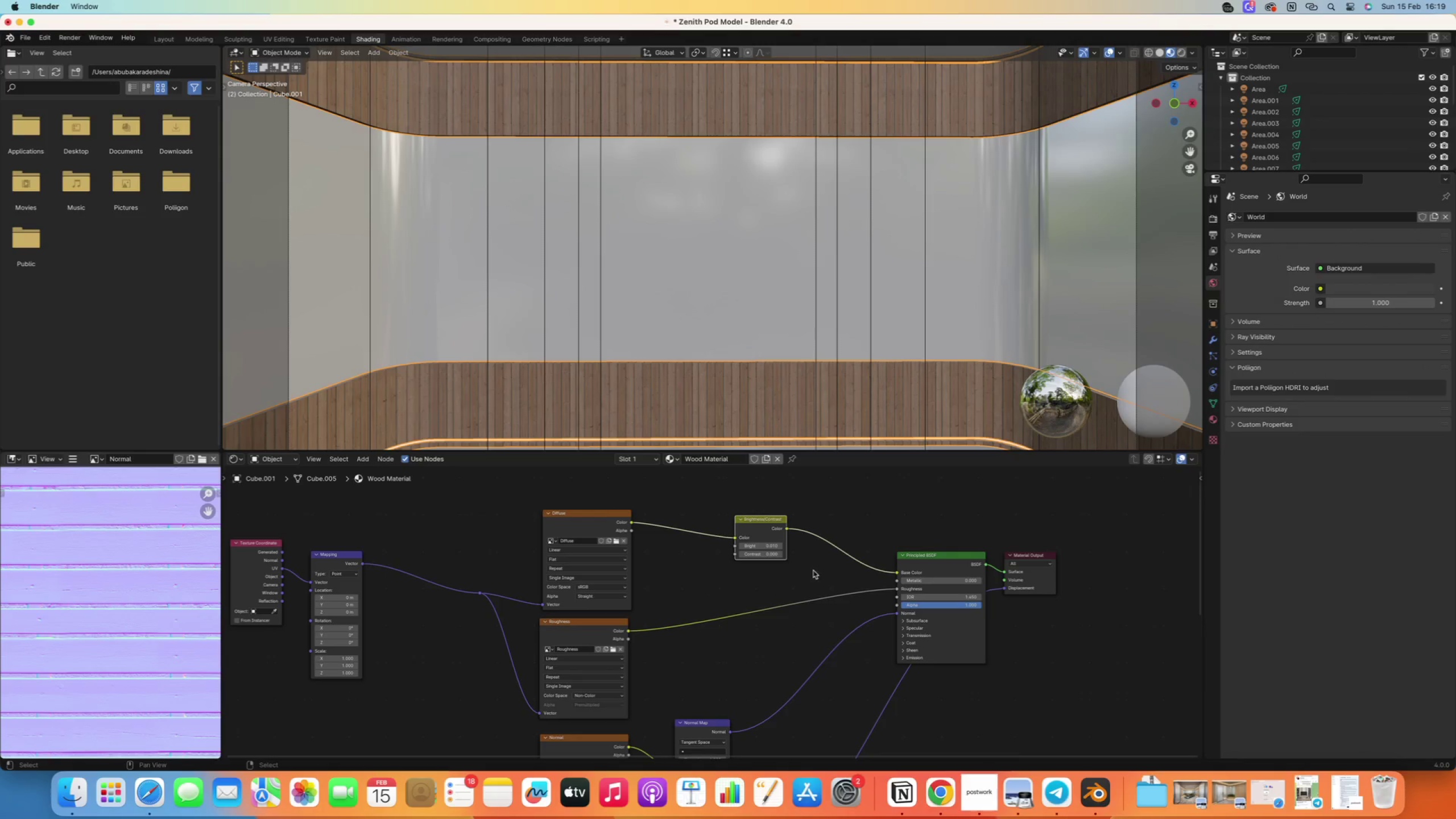 
key(Shift+A)
 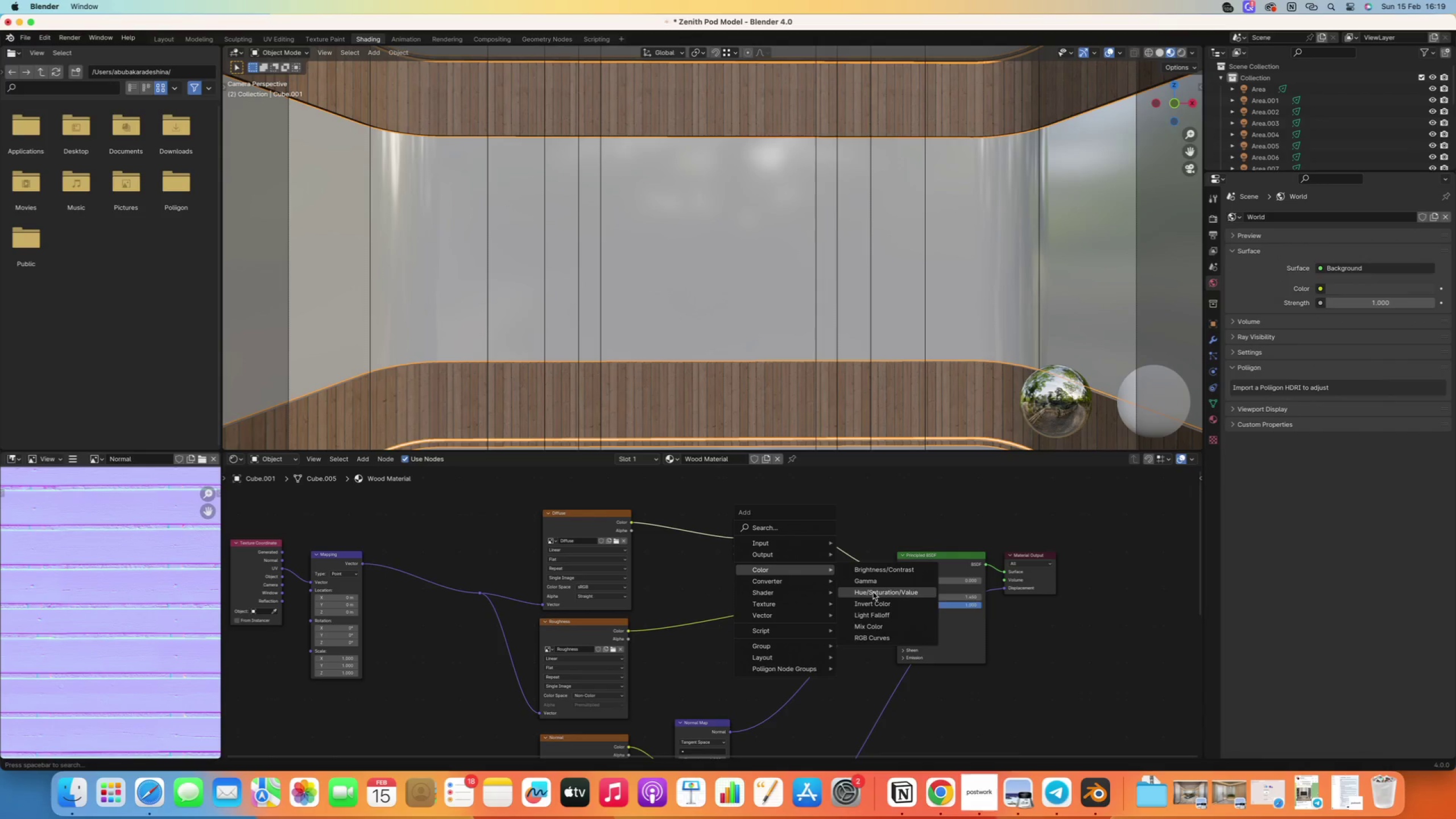 
left_click([873, 592])
 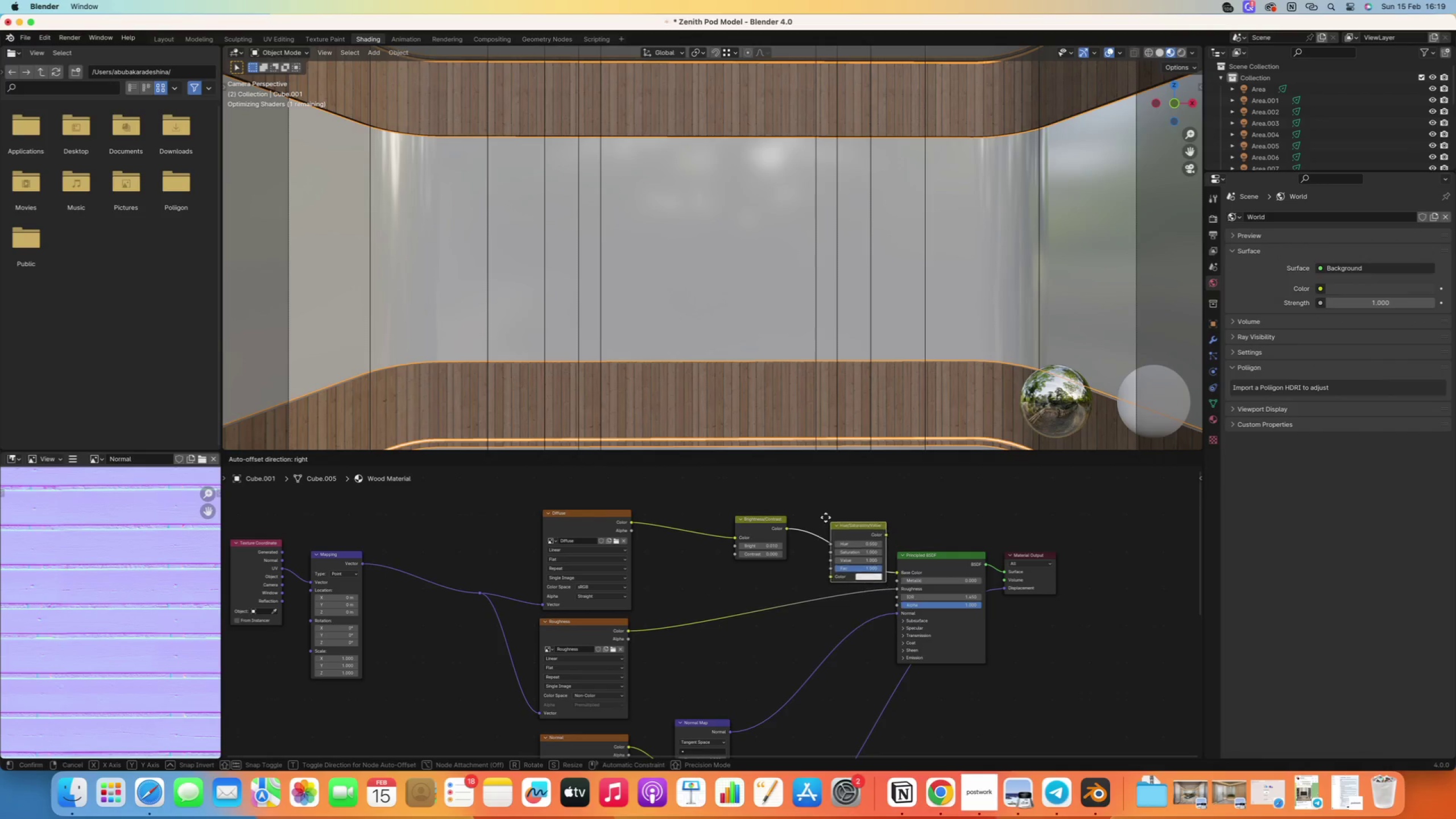 
left_click([822, 515])
 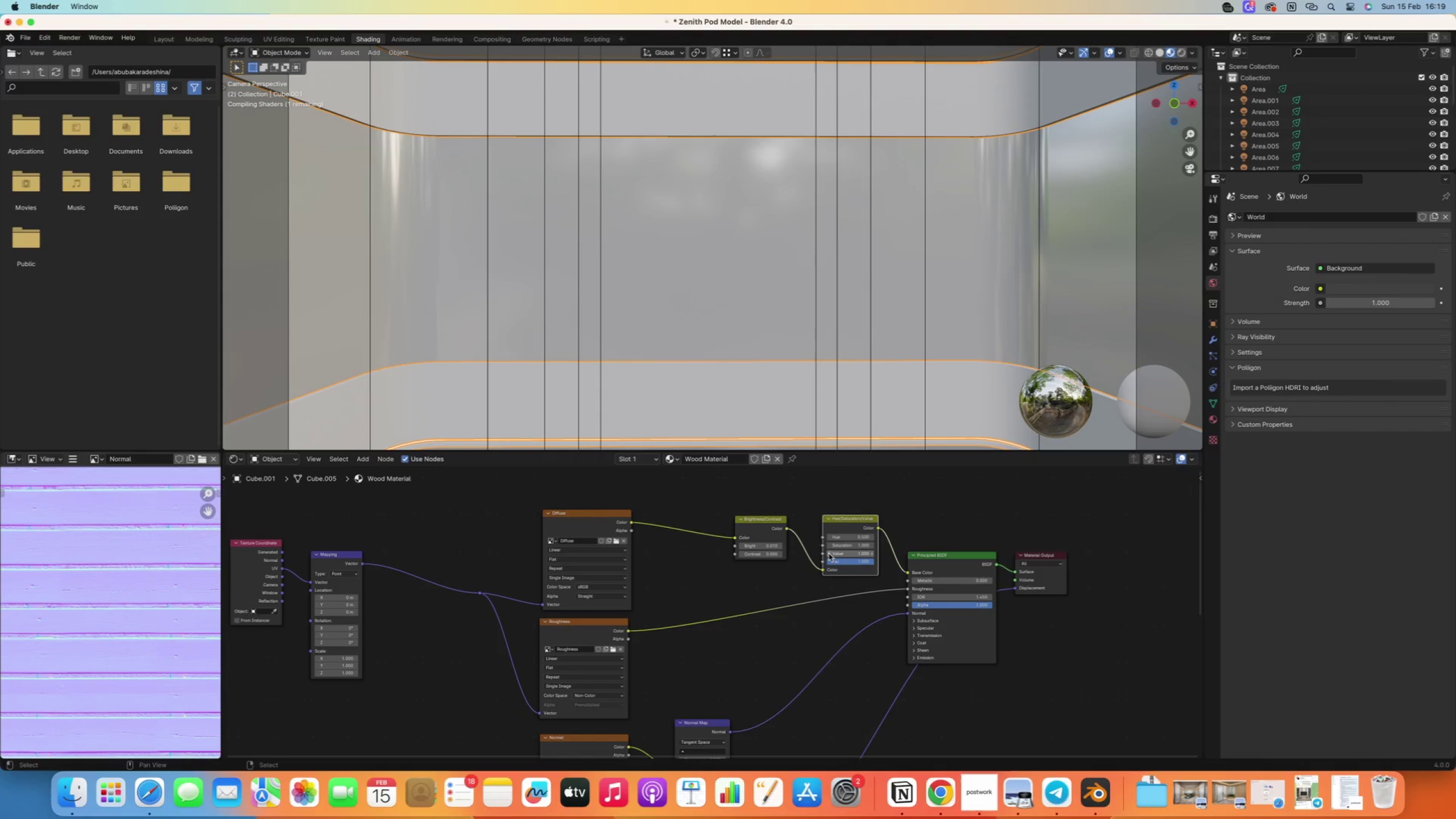 
mouse_move([834, 557])
 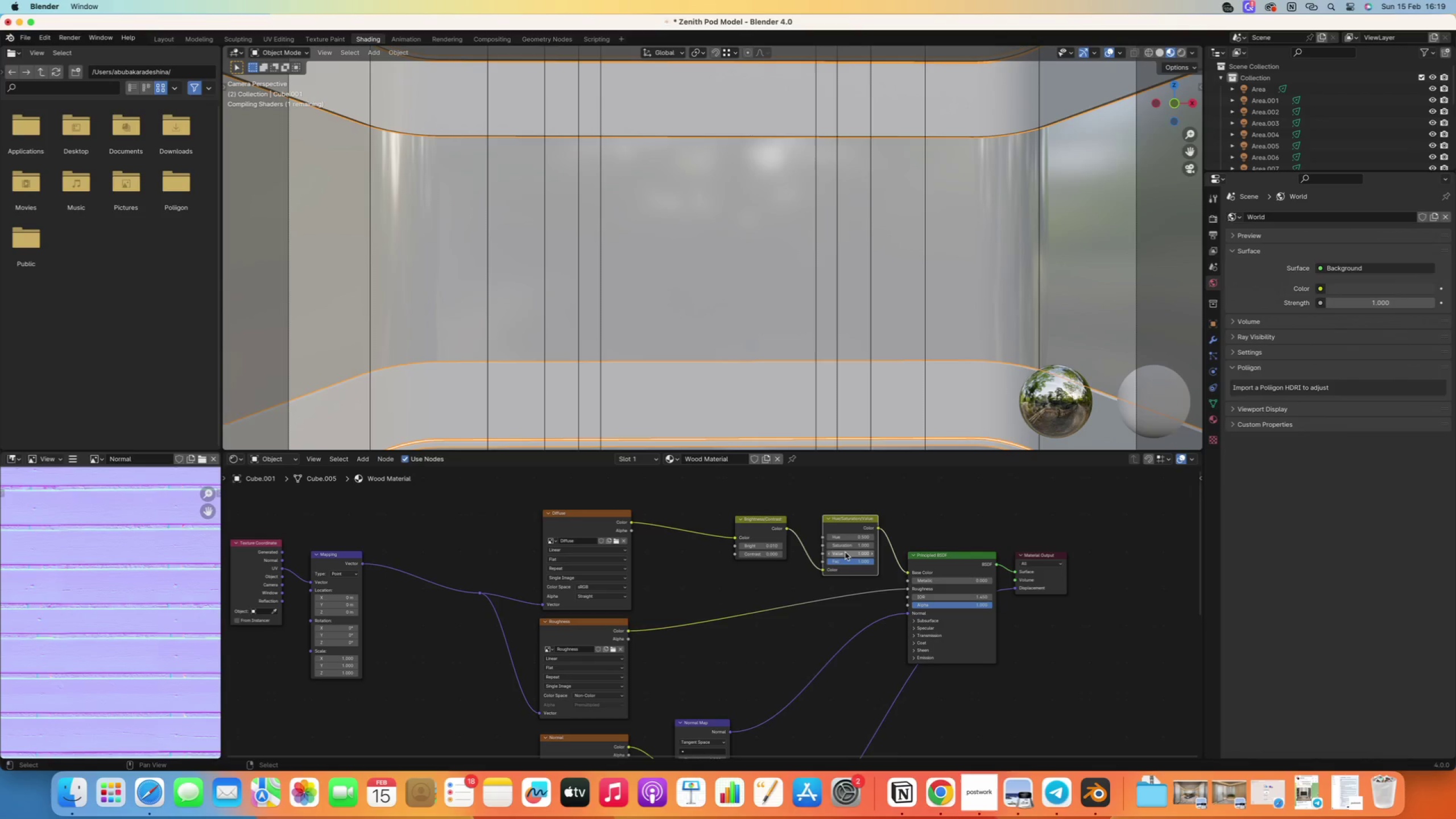 
left_click_drag(start_coordinate=[853, 555], to_coordinate=[851, 558])
 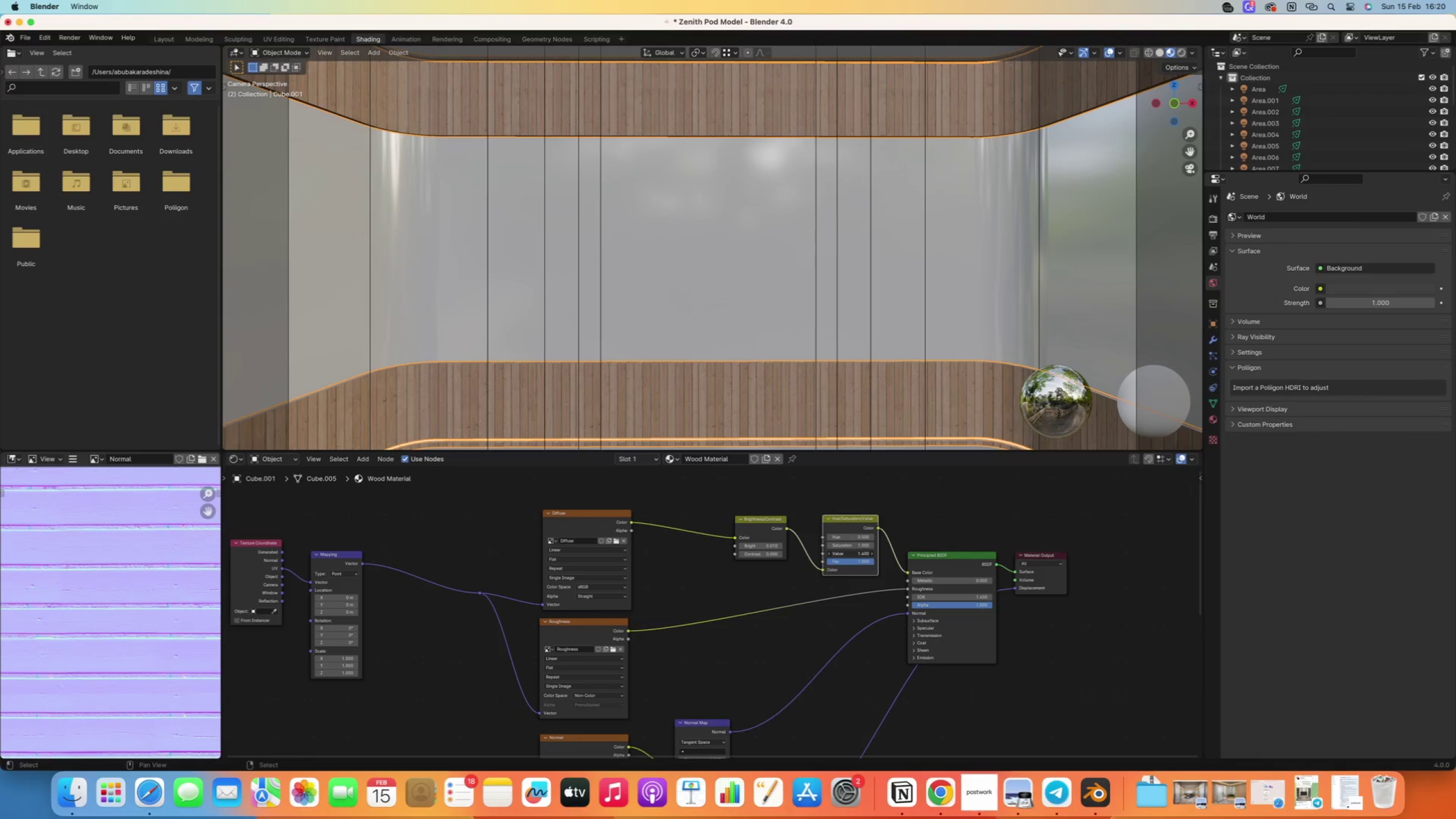 
left_click([852, 555])
 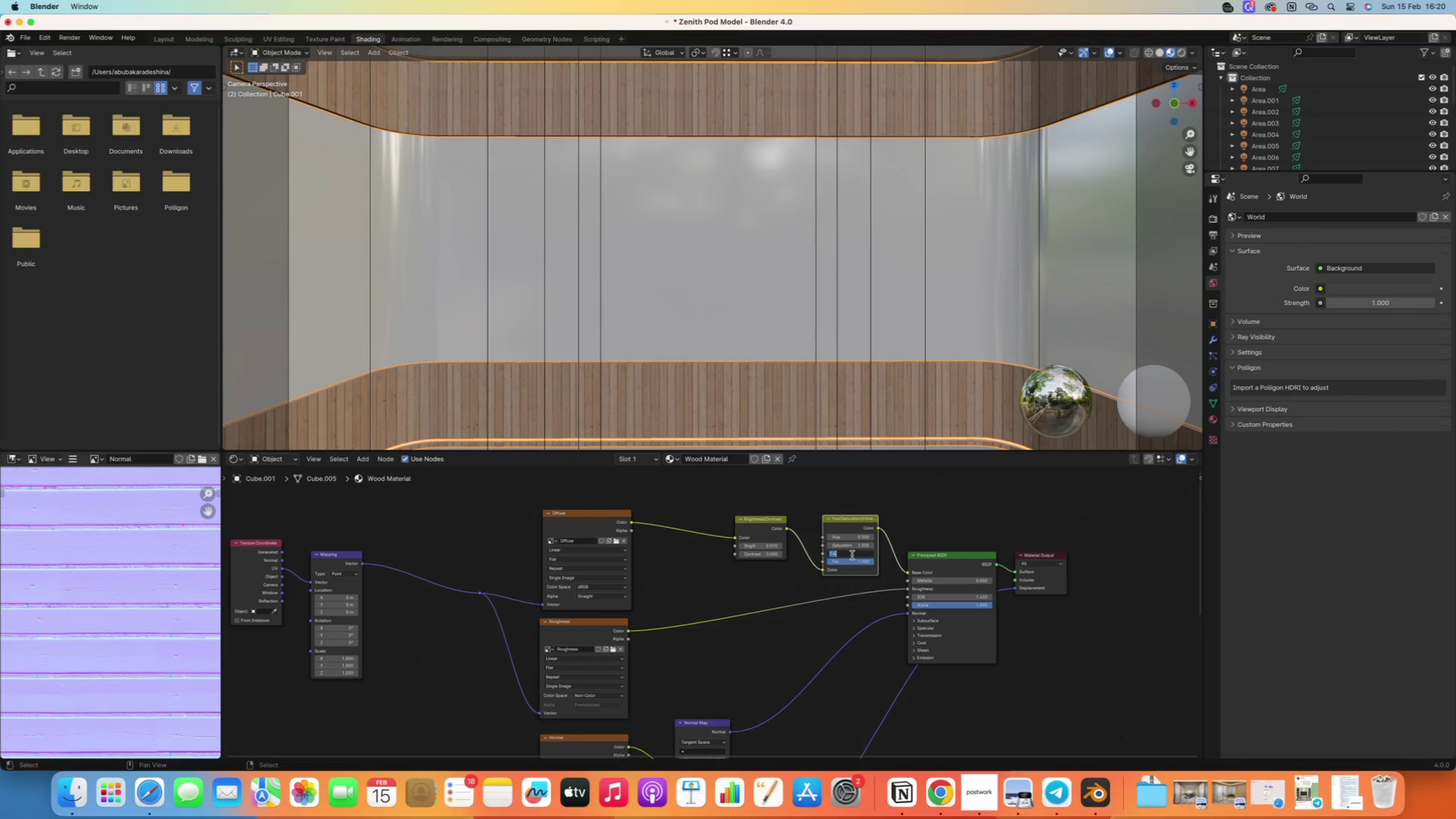 
key(1)
 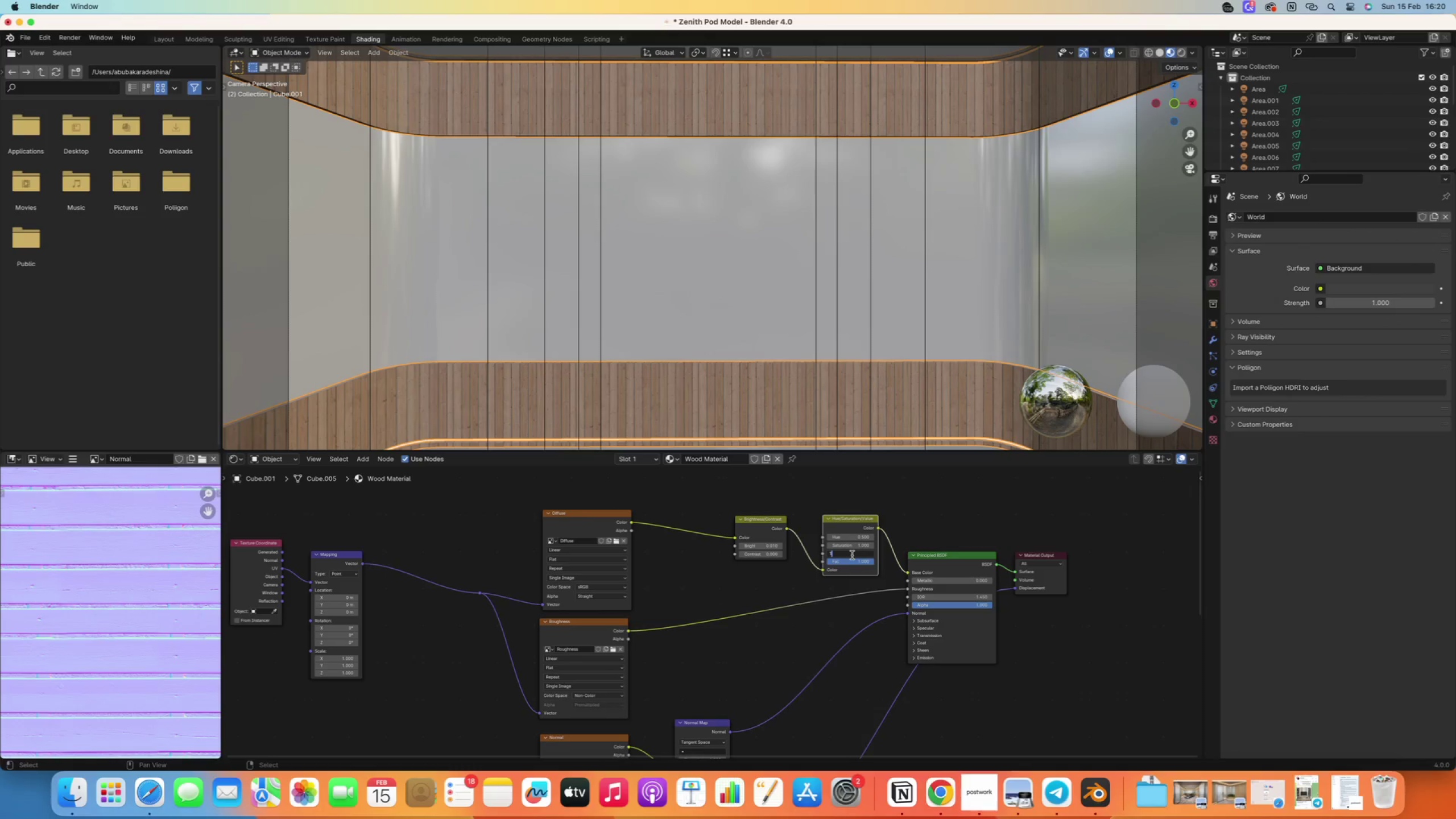 
key(Period)
 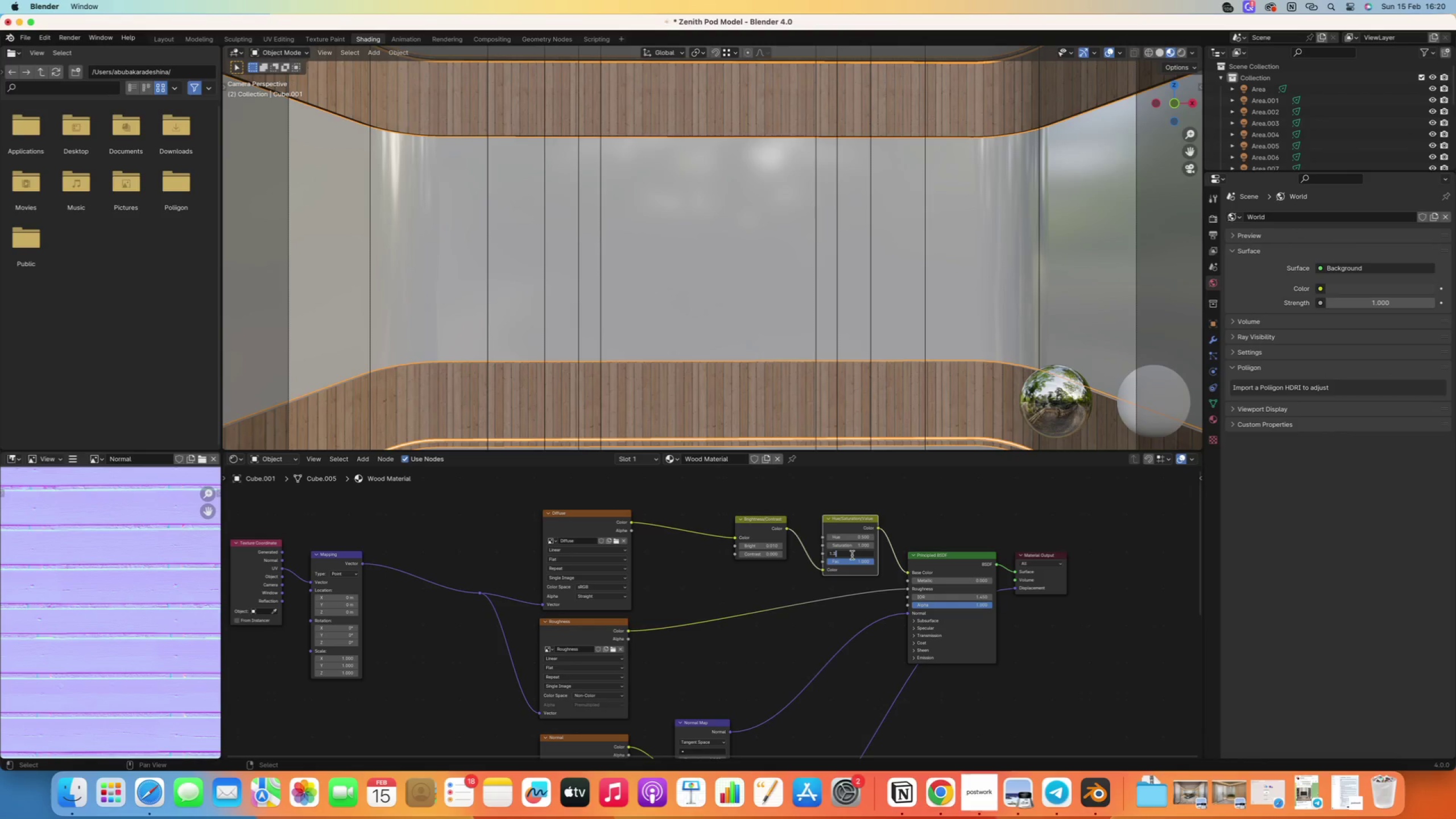 
key(3)
 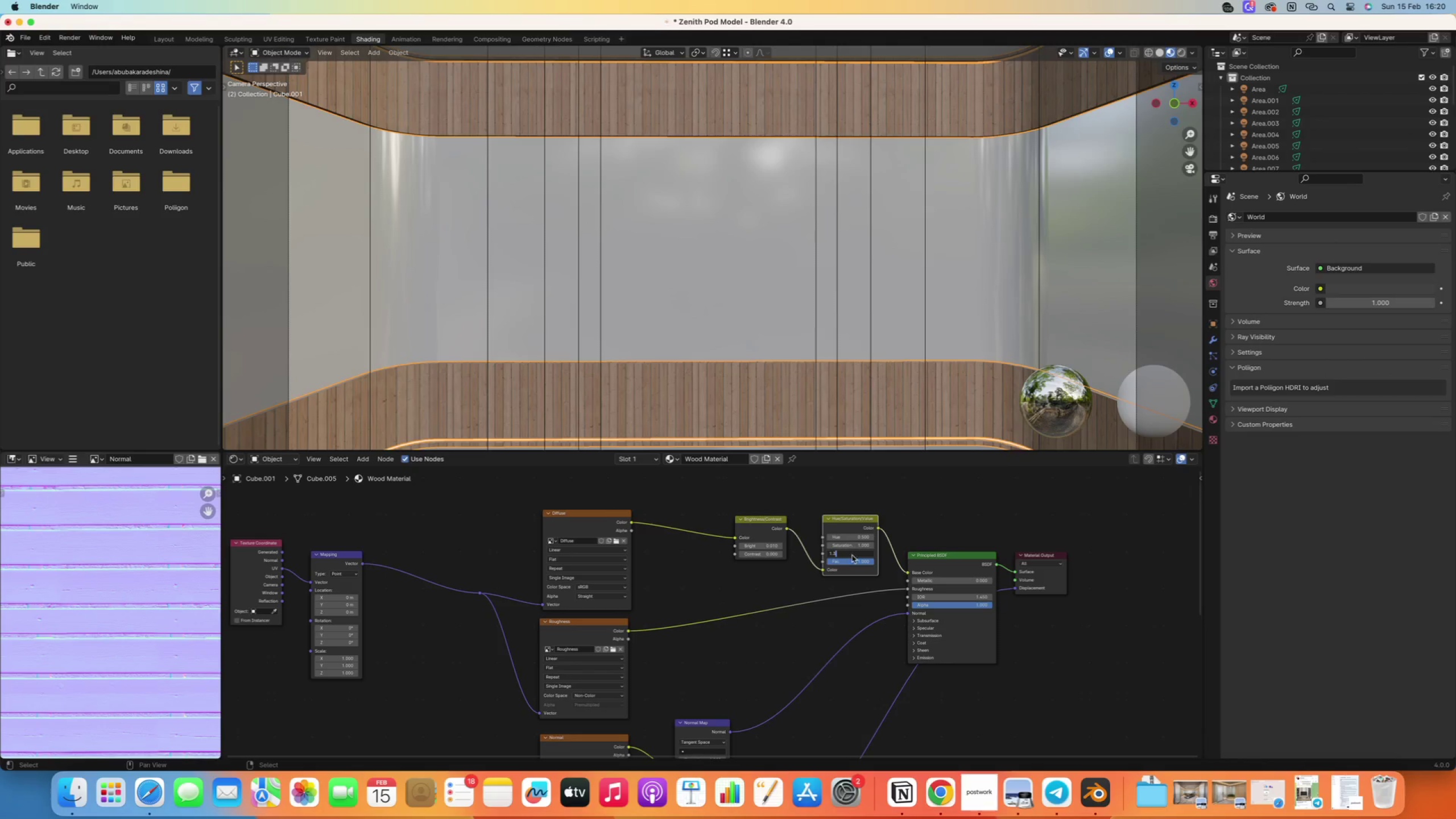 
key(Backspace)
 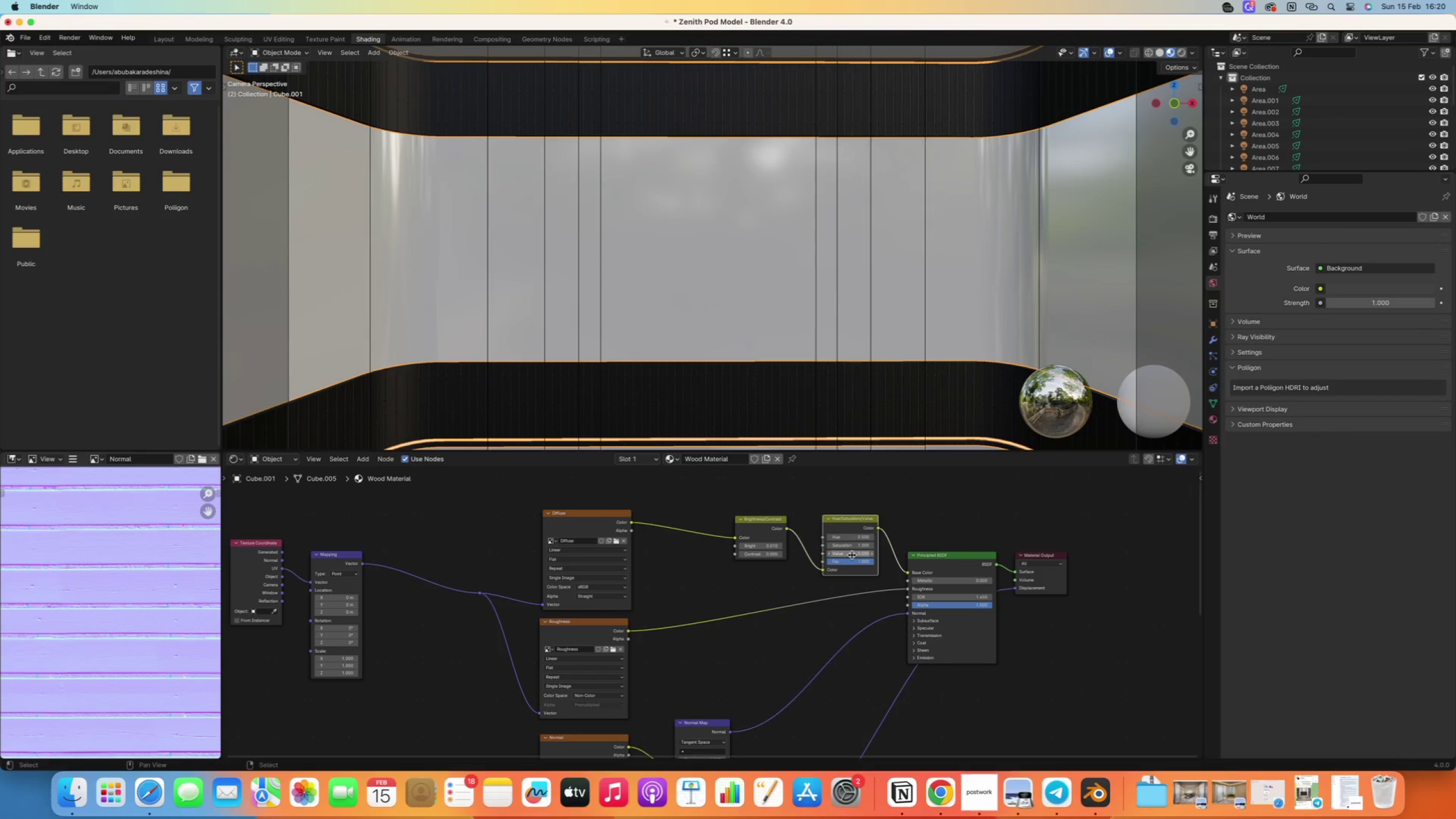 
key(Enter)
 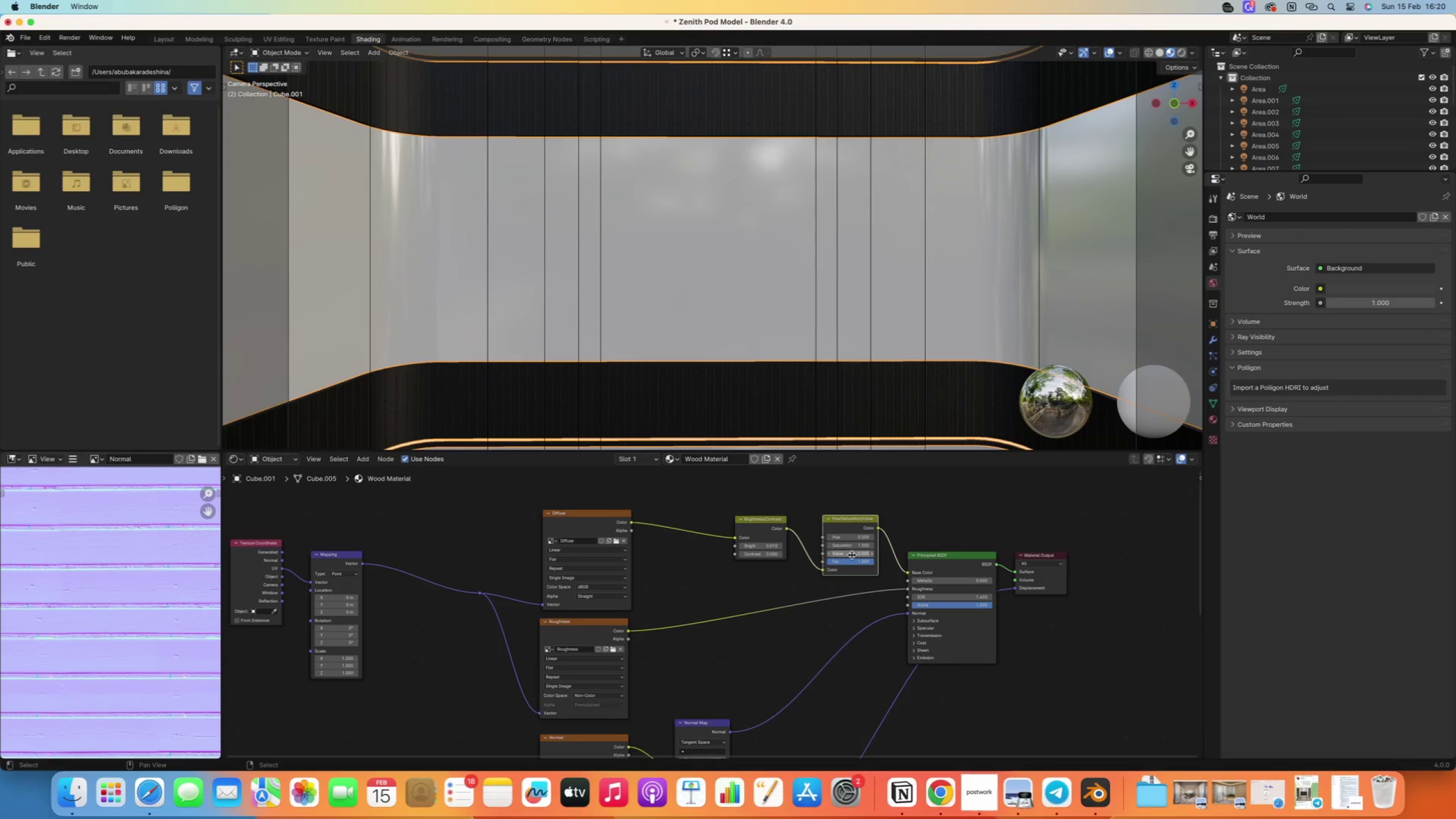 
left_click([852, 555])
 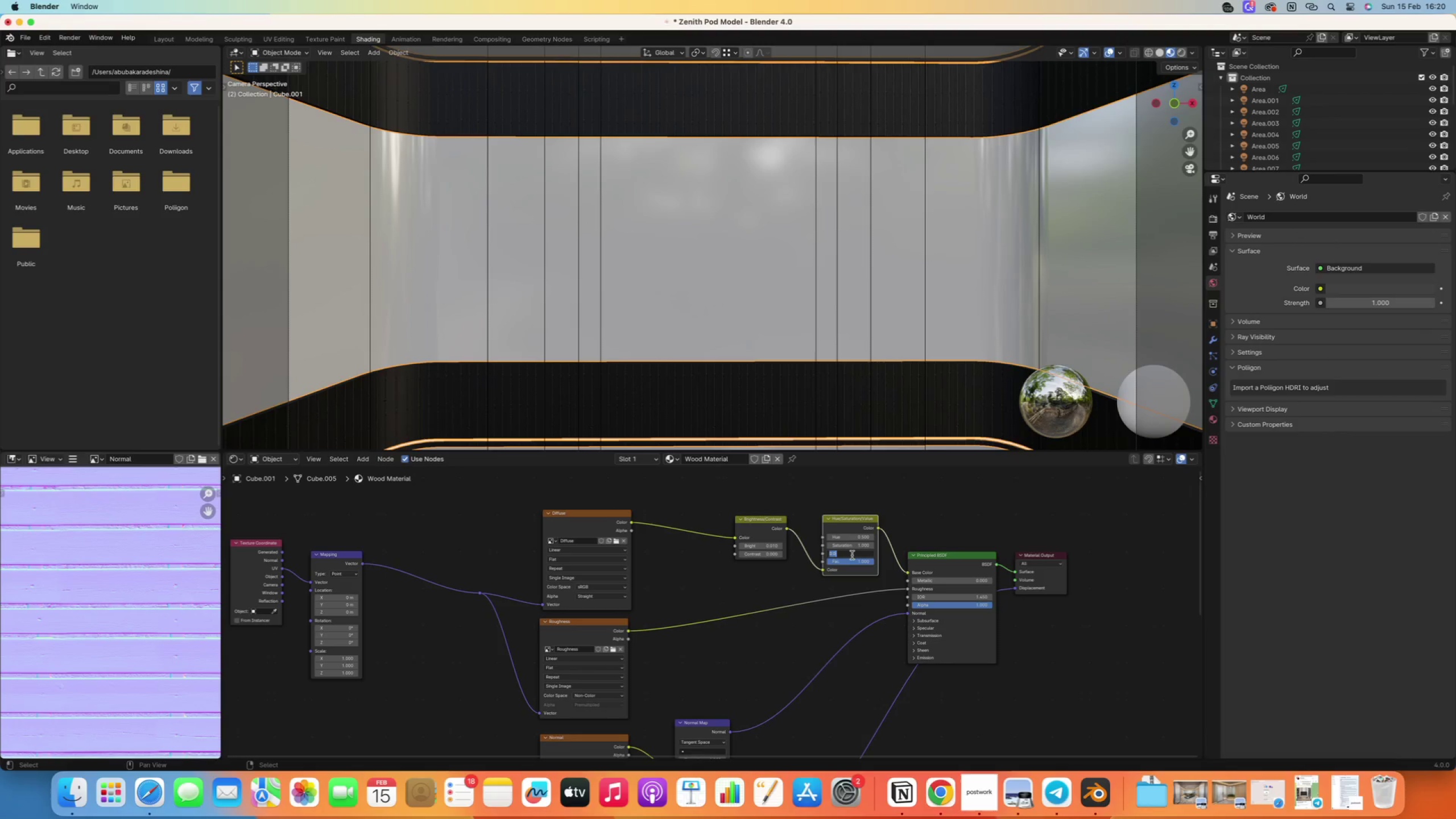 
key(1)
 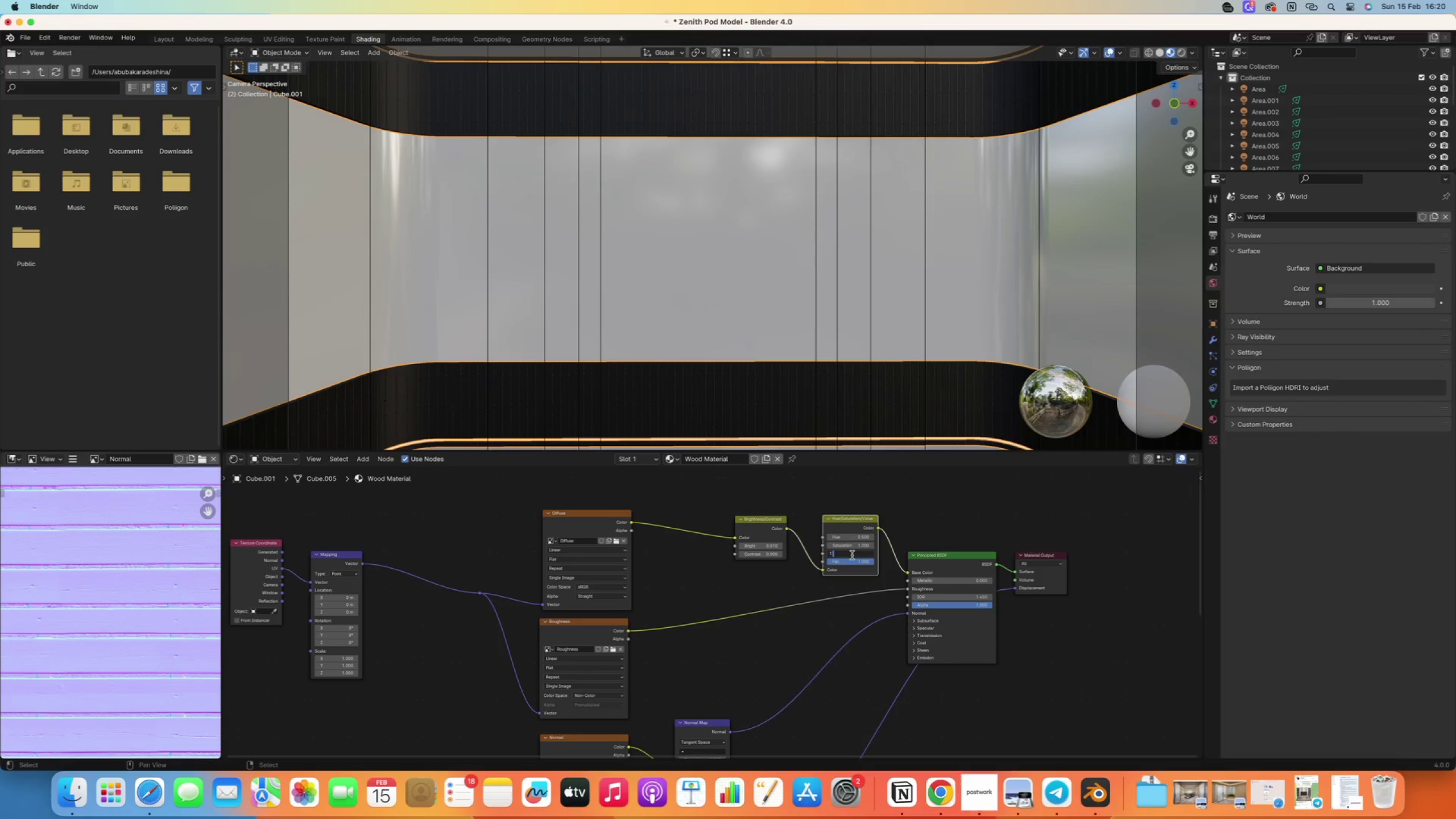 
key(Period)
 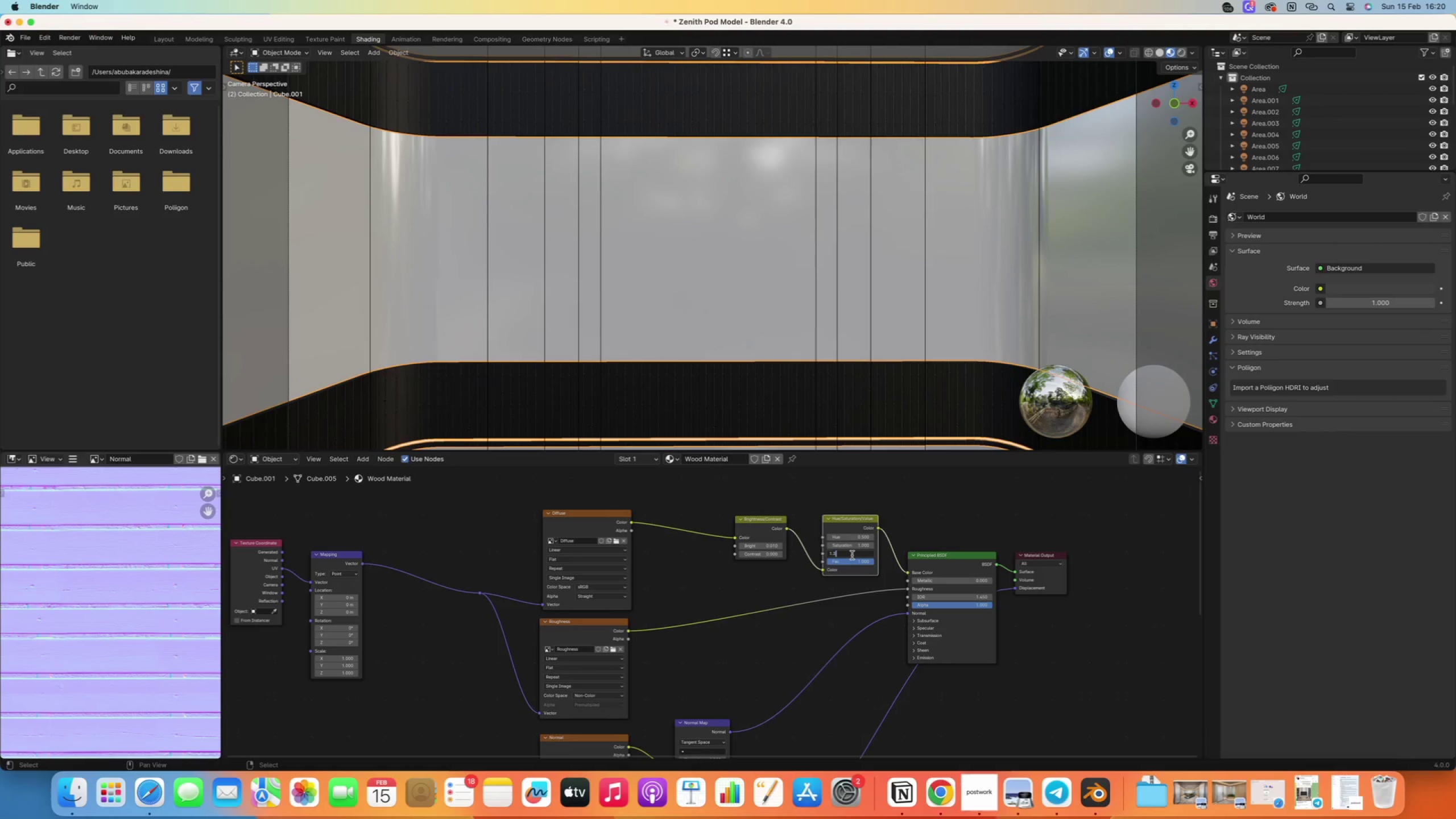 
key(3)
 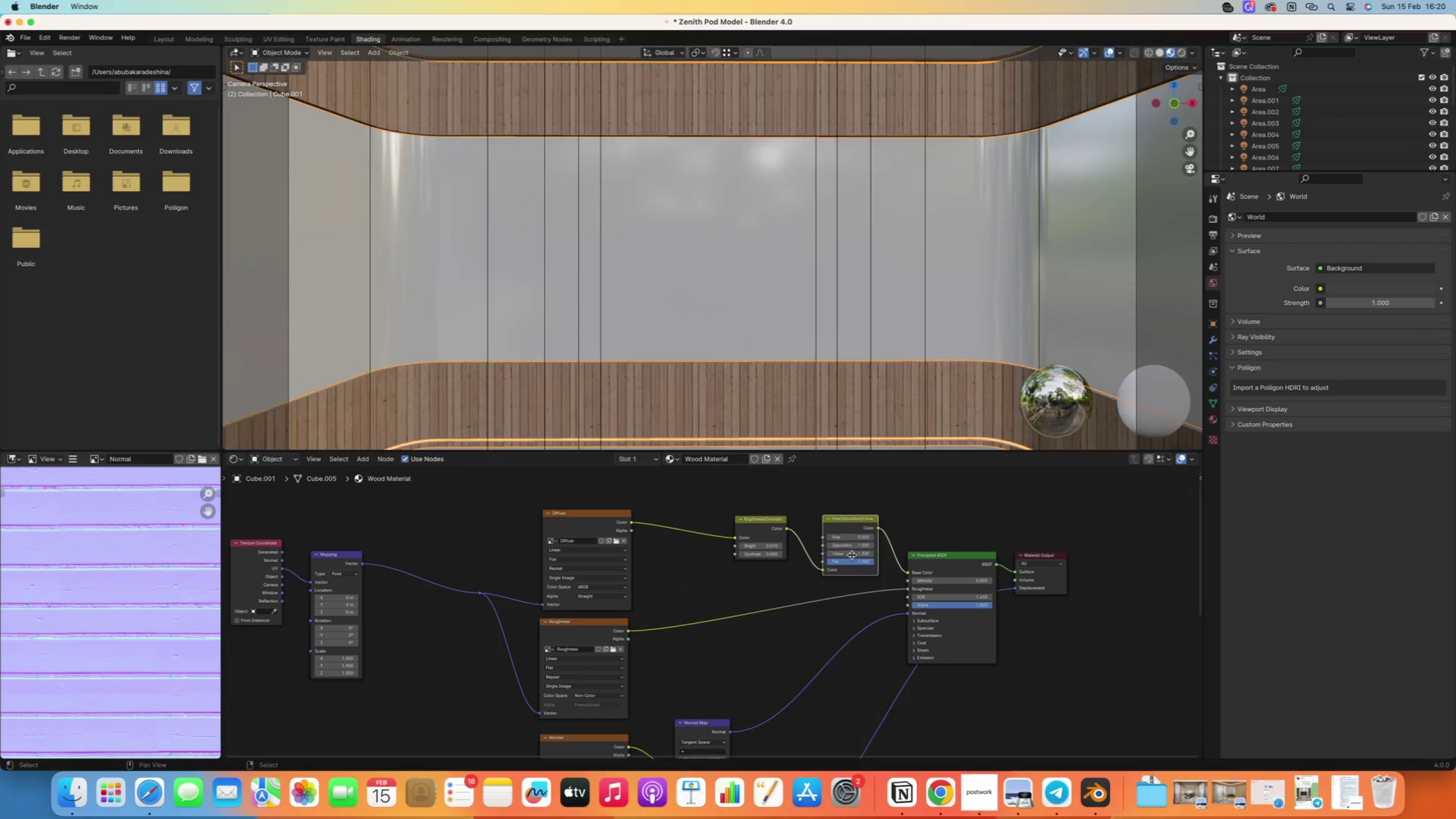 
key(Enter)
 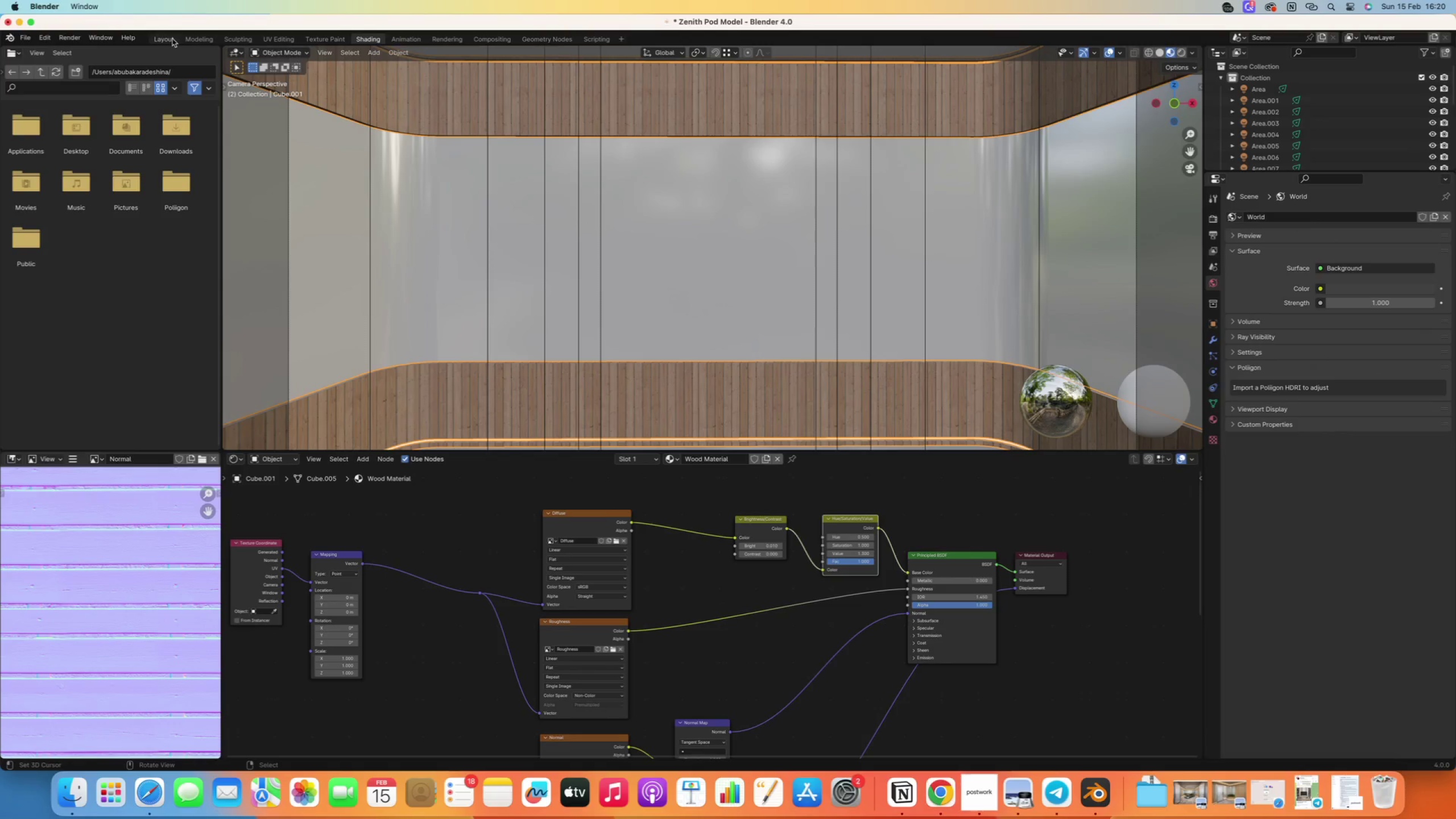 
left_click([194, 36])
 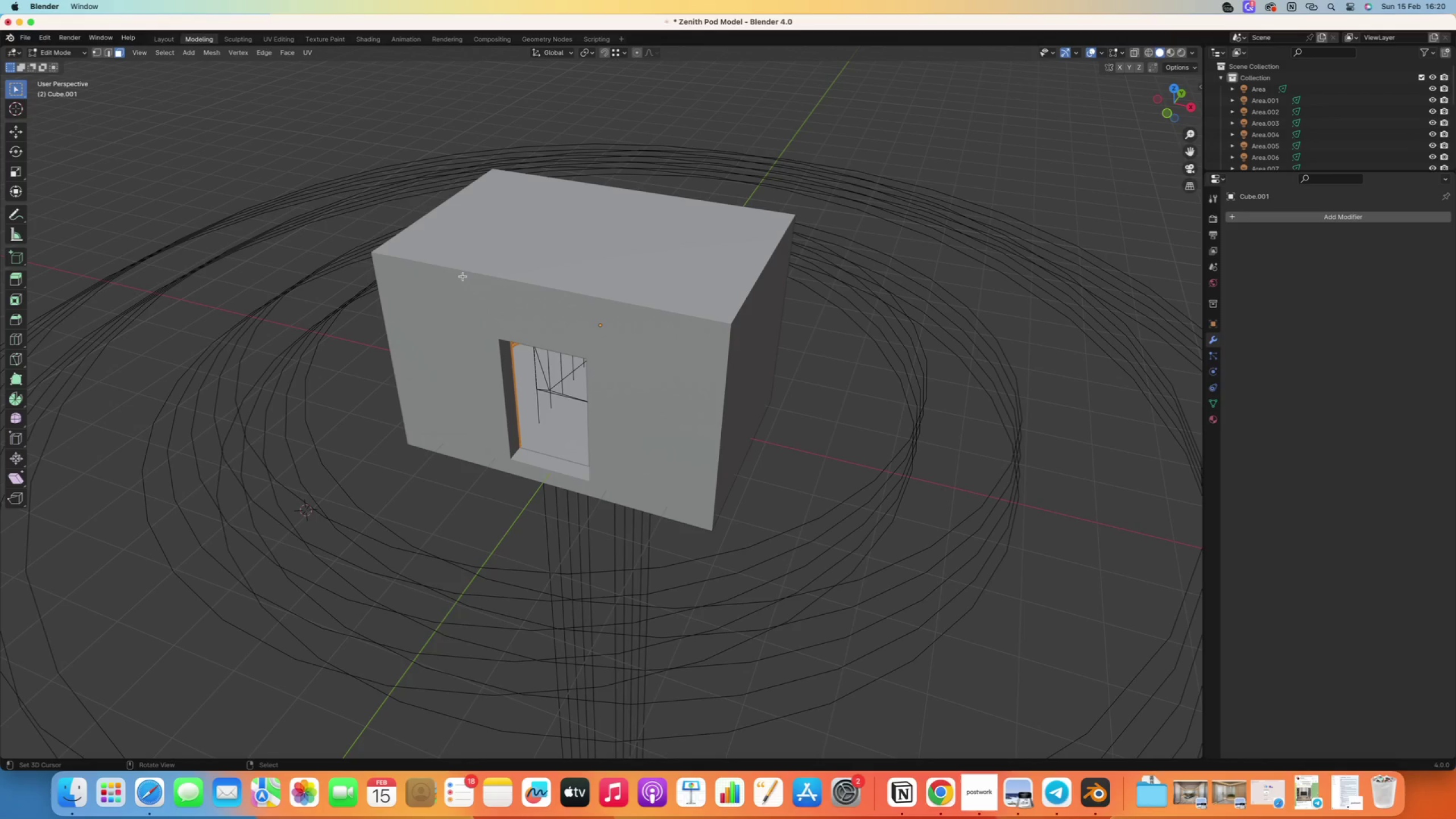 
key(Numpad0)
 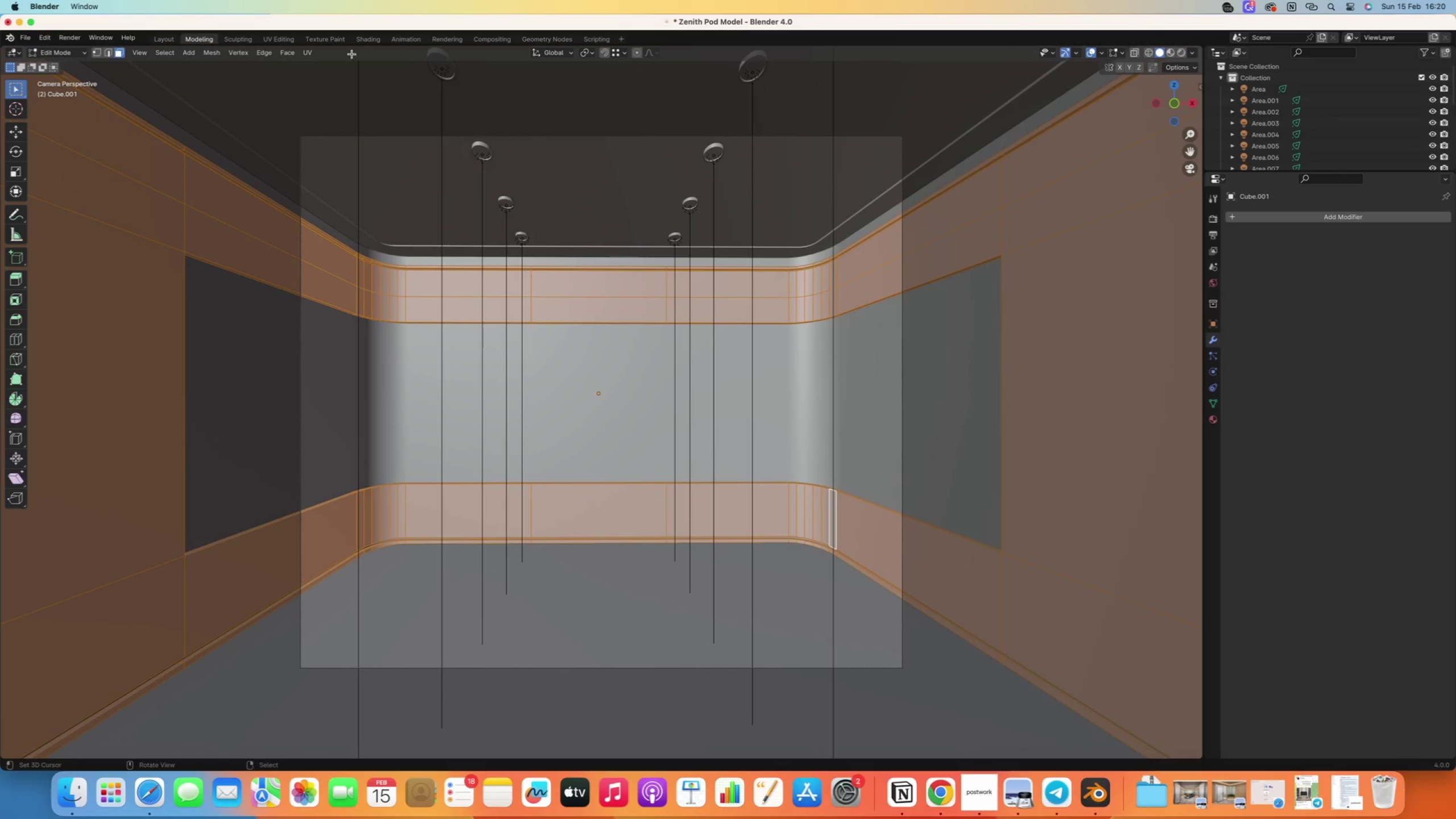 
left_click([443, 37])
 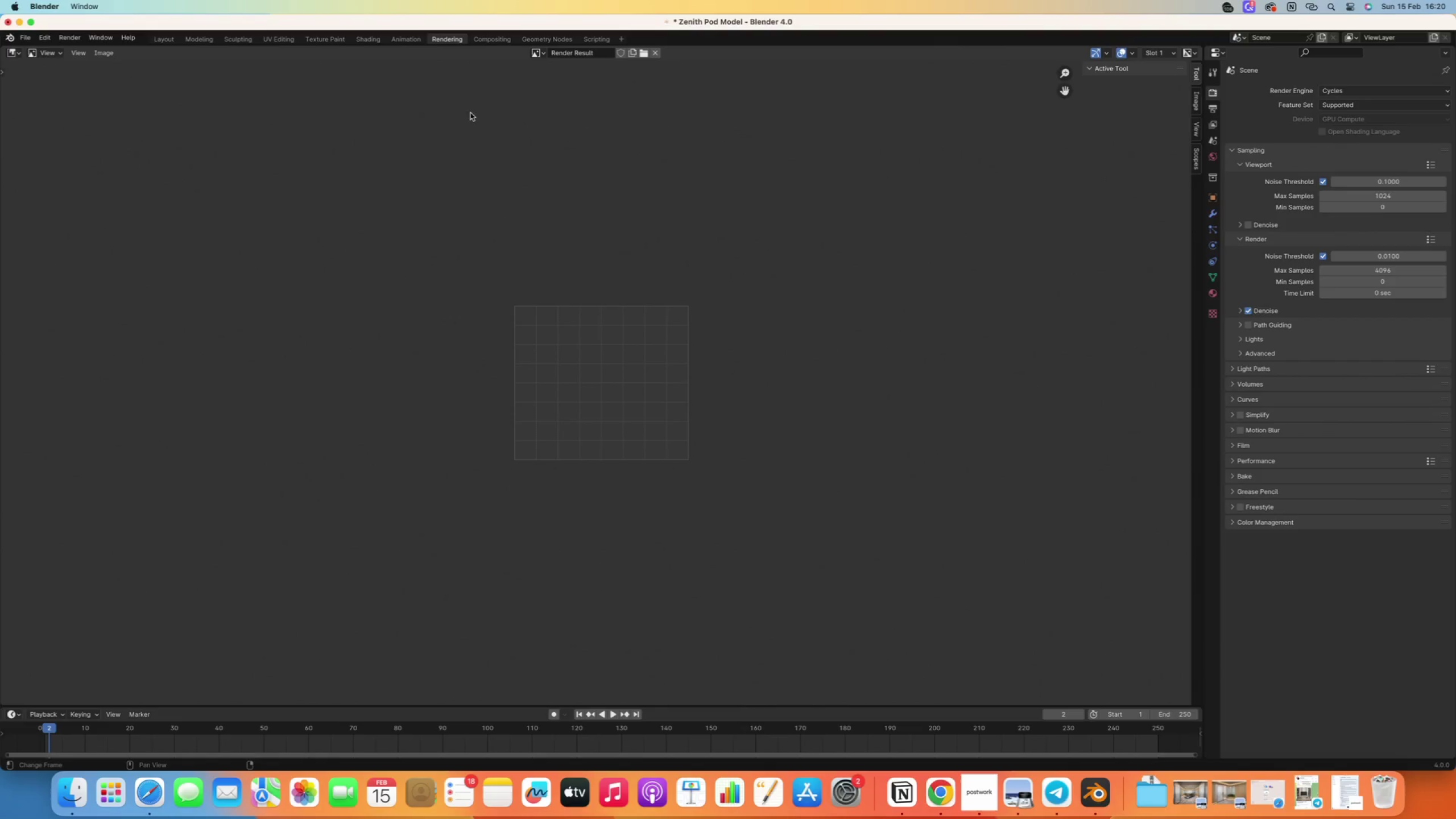 
scroll: coordinate [586, 431], scroll_direction: up, amount: 10.0
 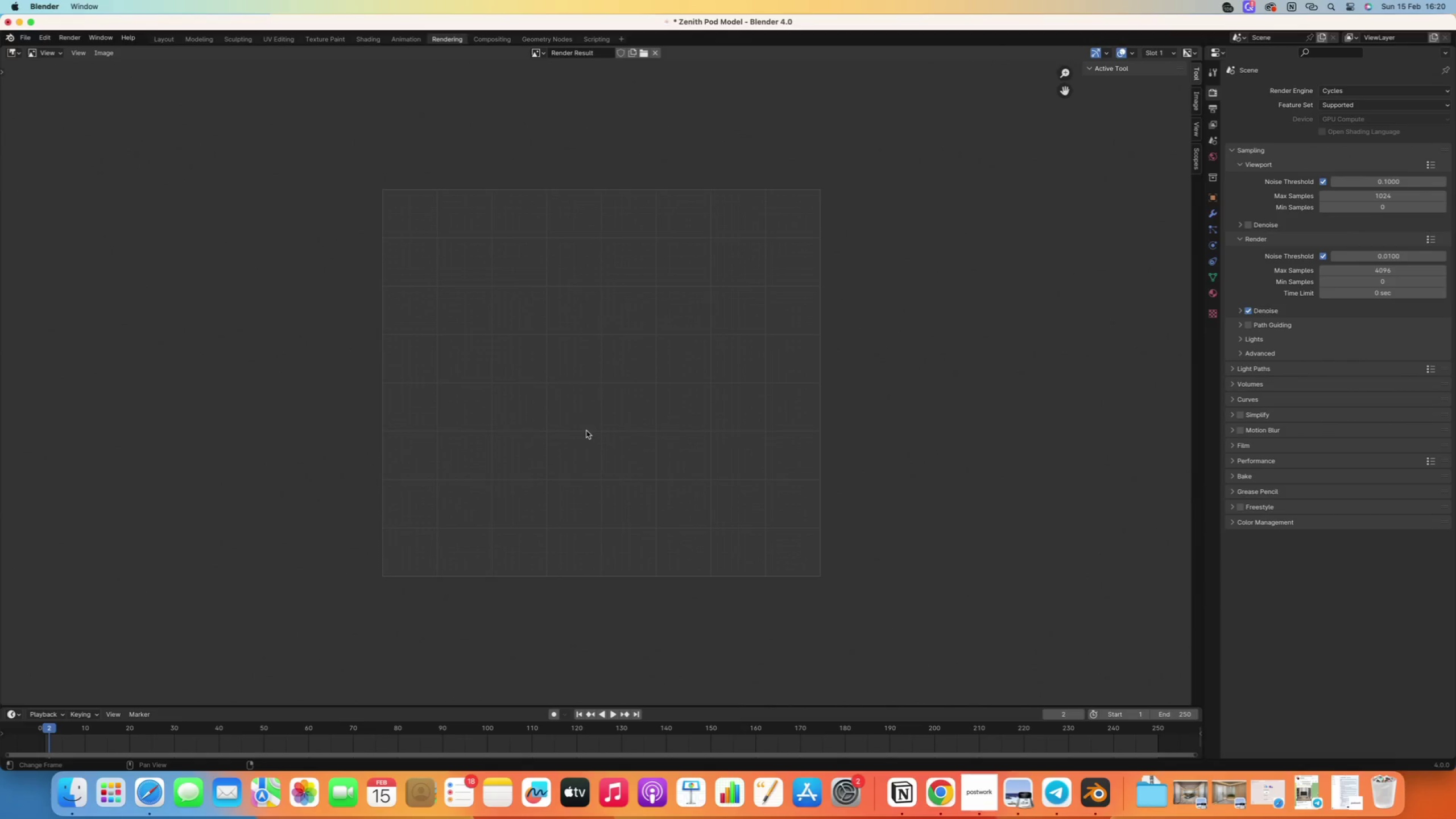 
scroll: coordinate [586, 431], scroll_direction: down, amount: 3.0
 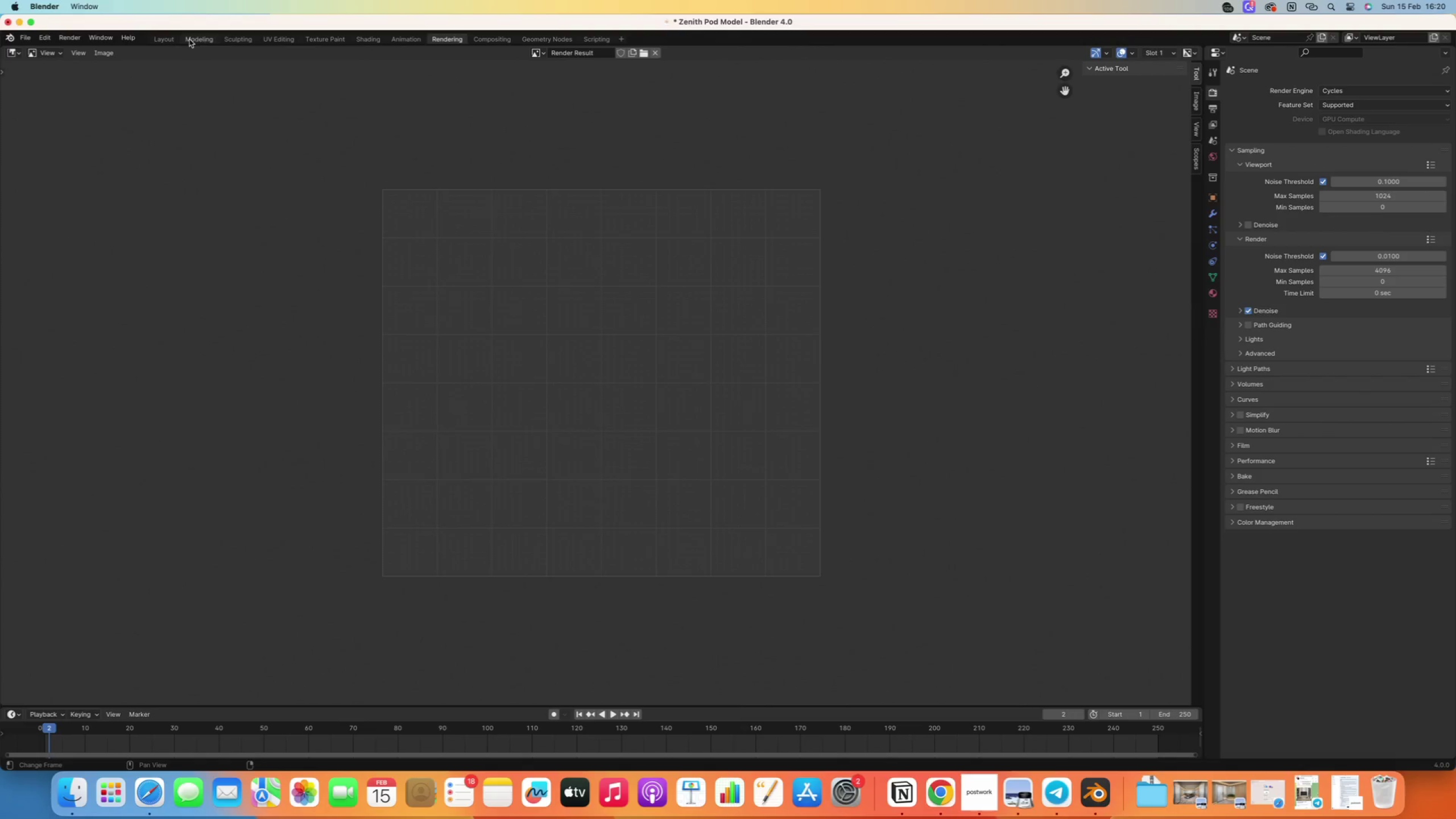 
left_click([199, 37])
 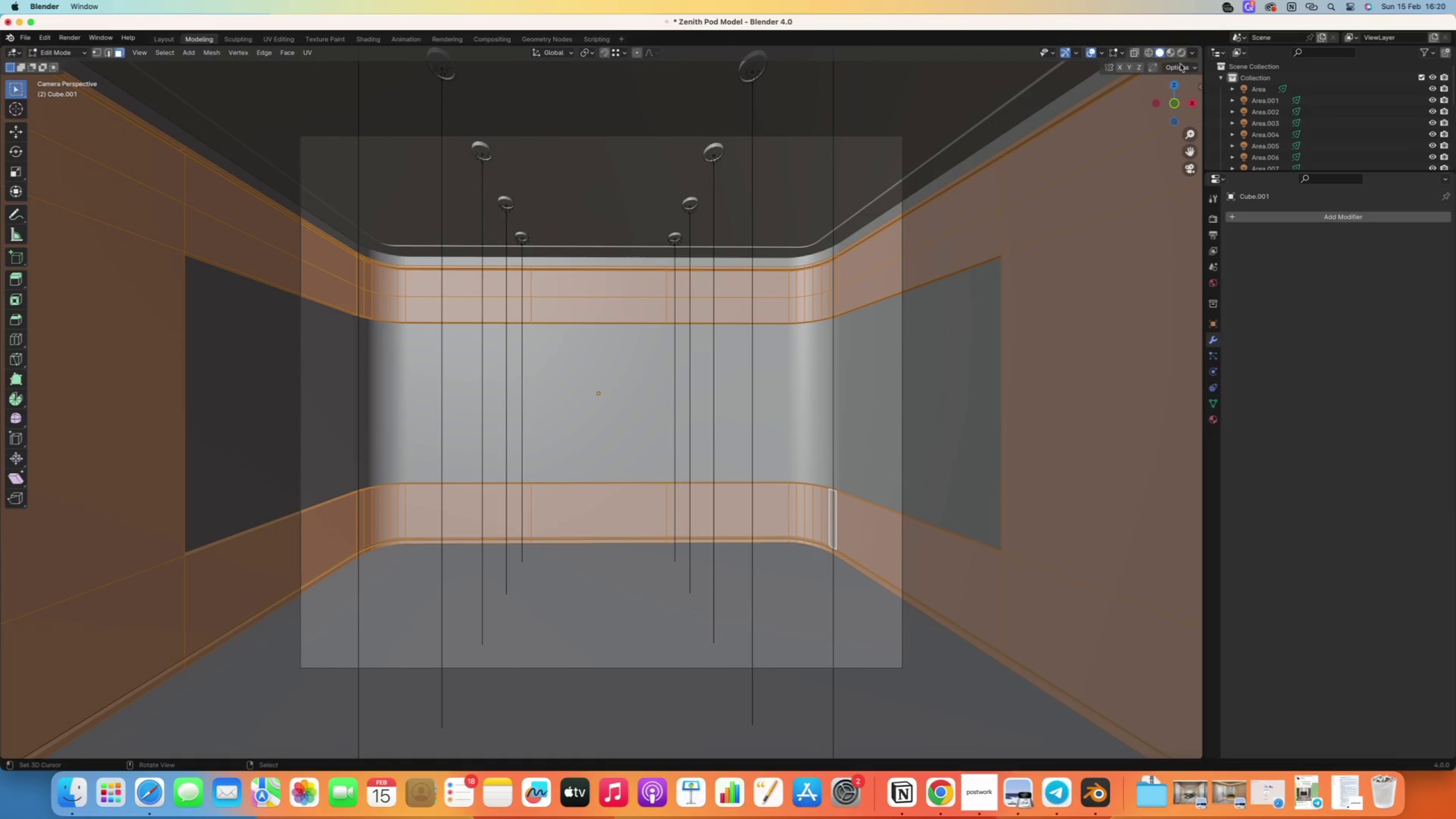 
left_click([1180, 56])
 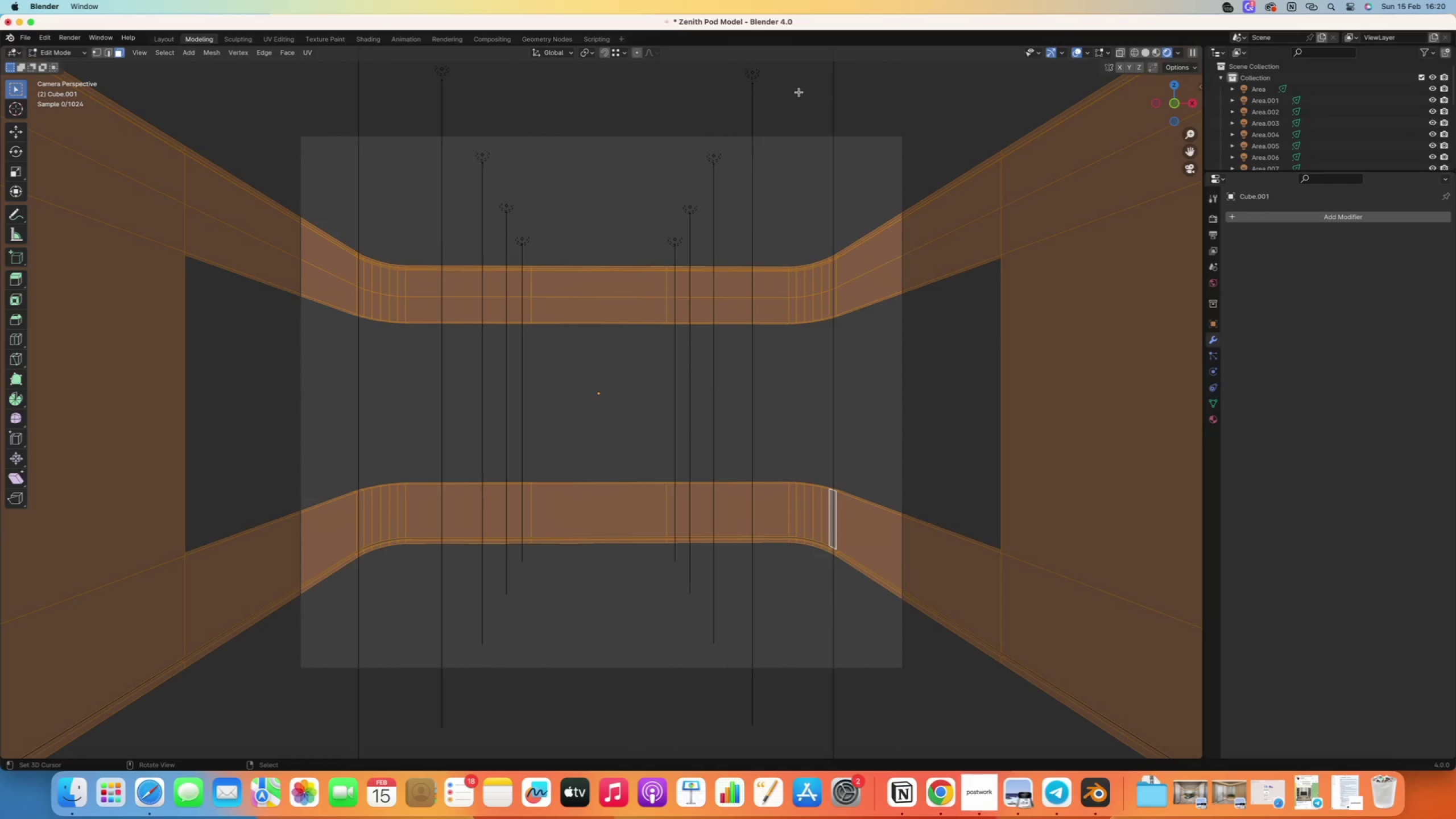 
mouse_move([821, 86])
 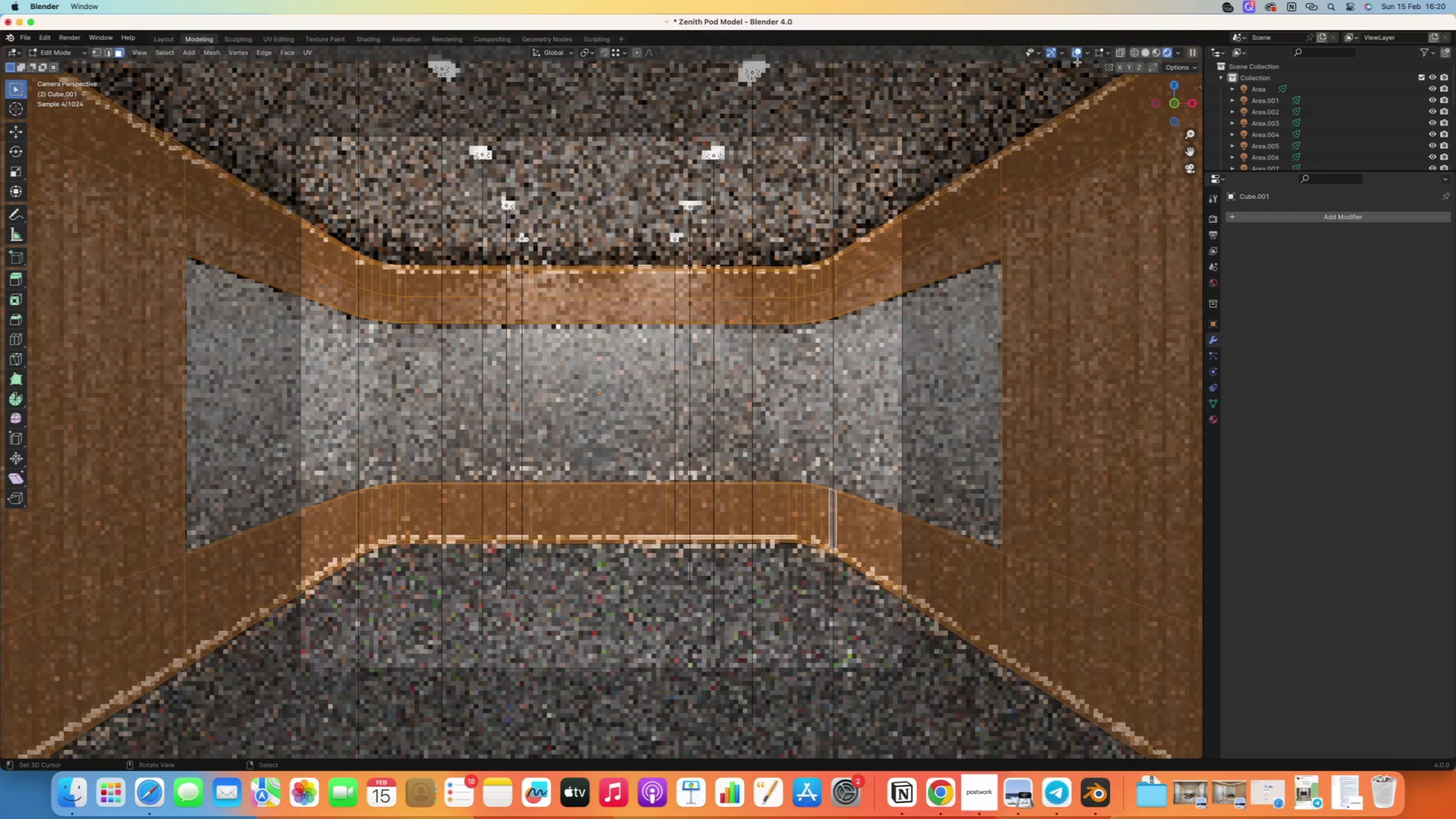 
left_click([1076, 56])
 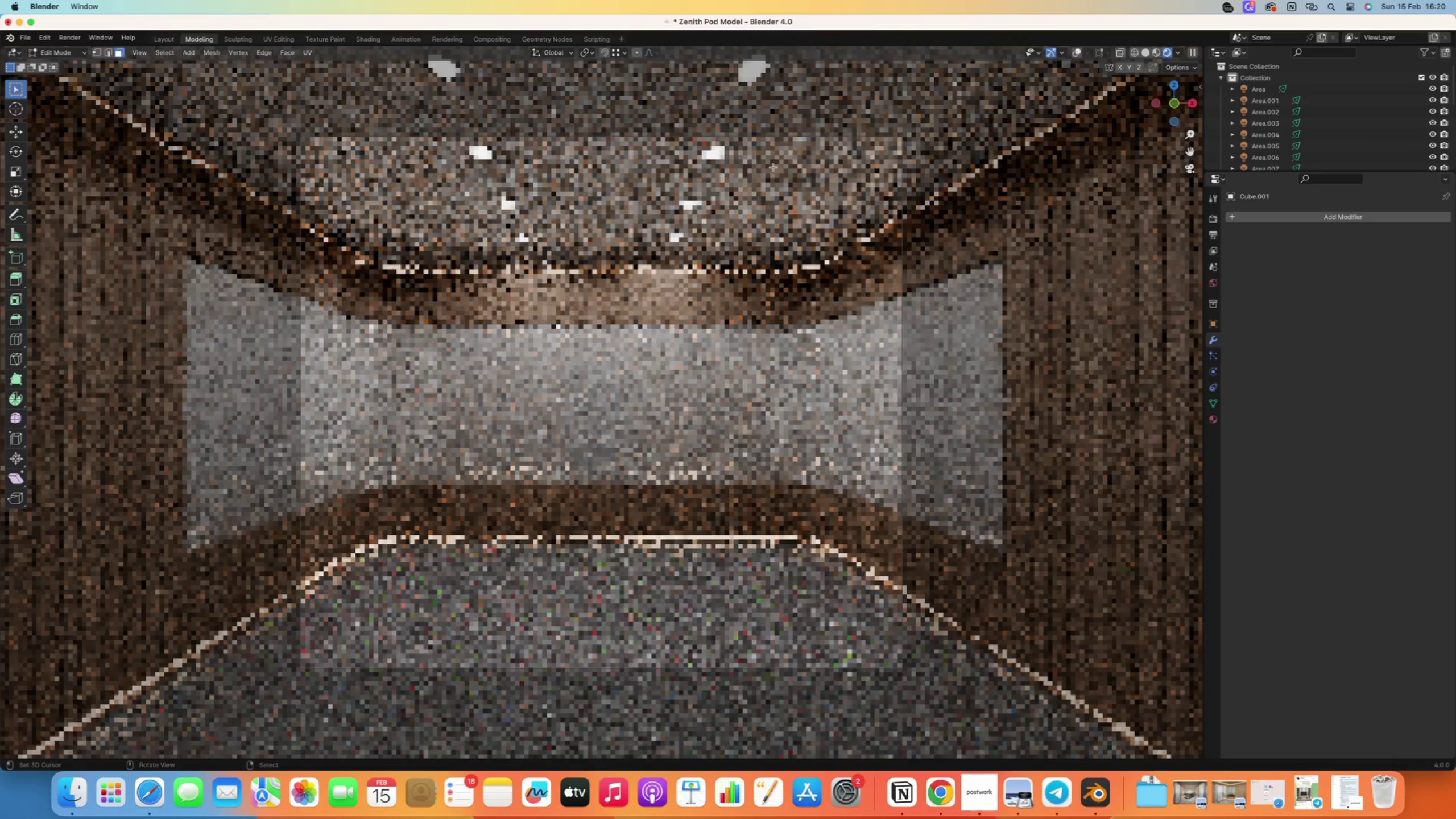 
scroll: coordinate [444, 294], scroll_direction: up, amount: 2.0
 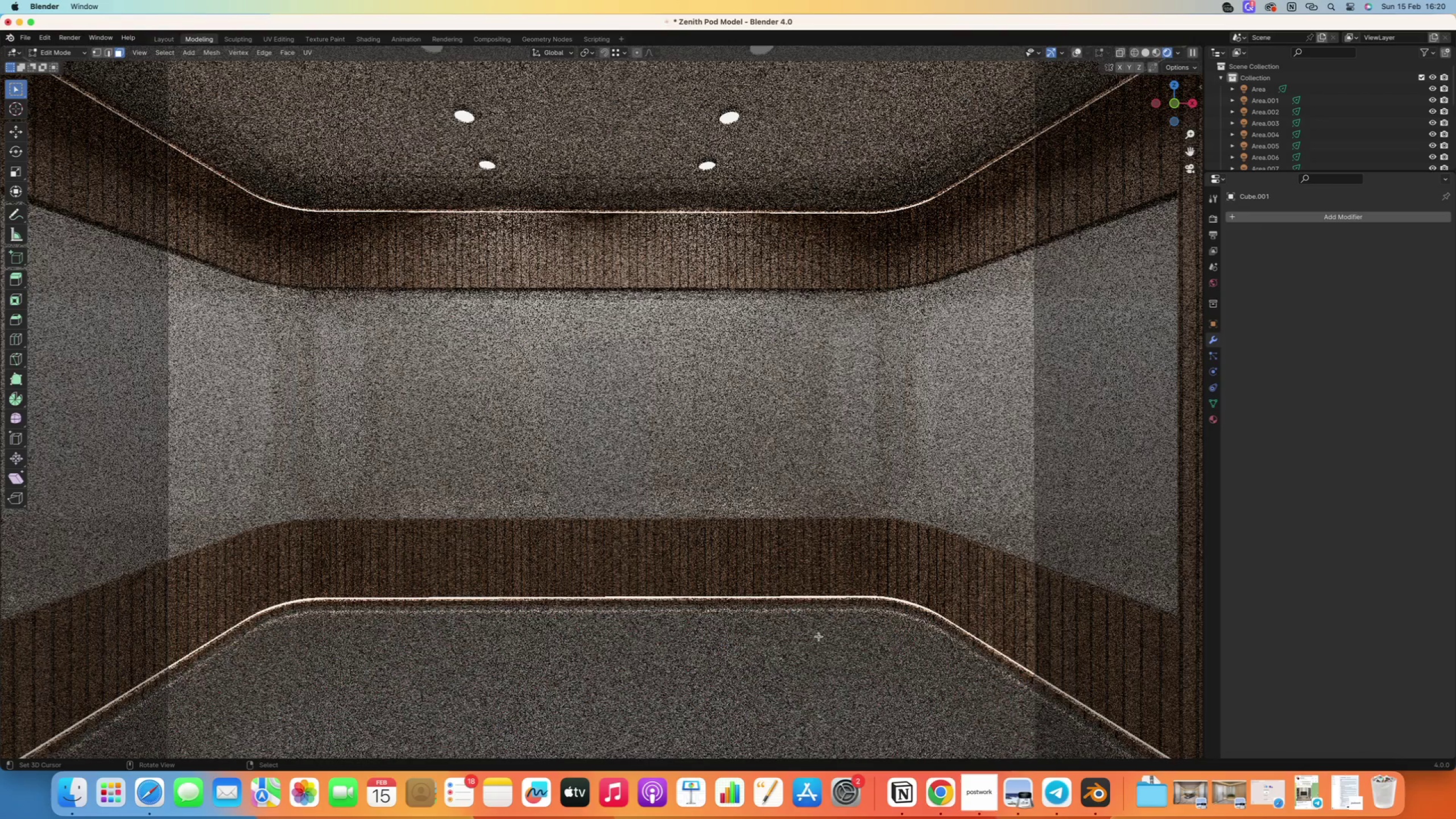 
wait(27.61)
 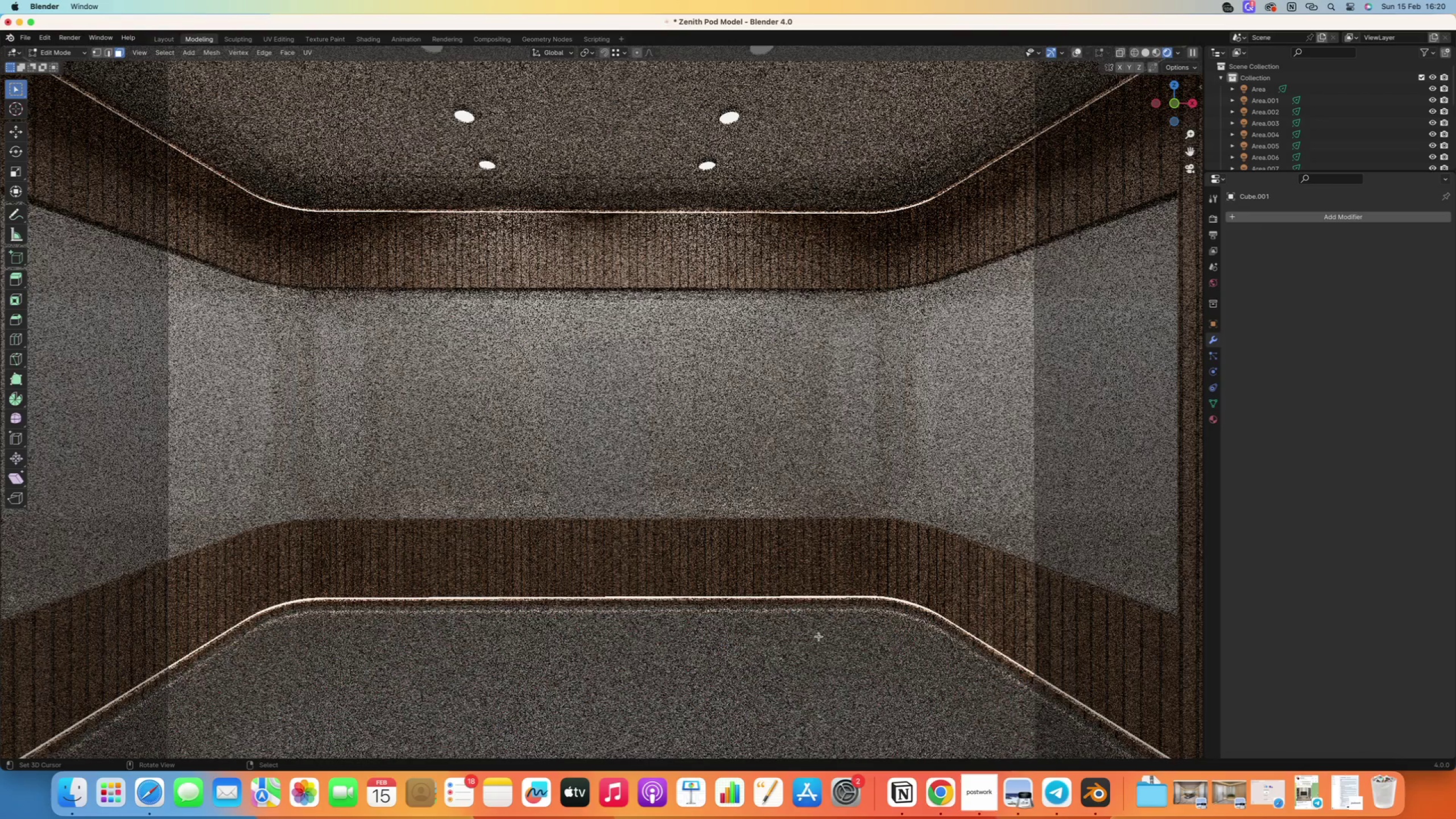 
left_click([1060, 797])
 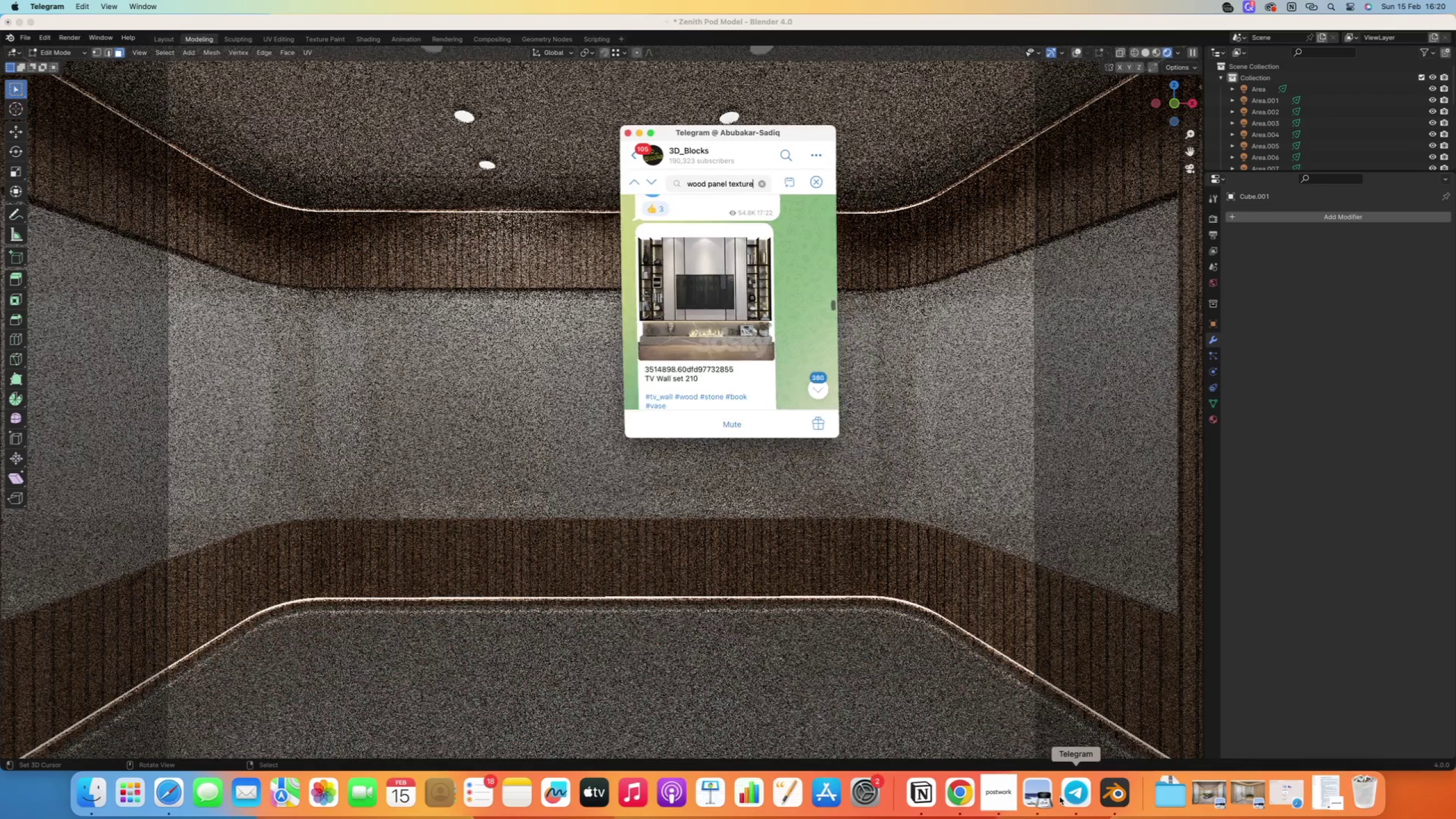 
left_click([1060, 797])
 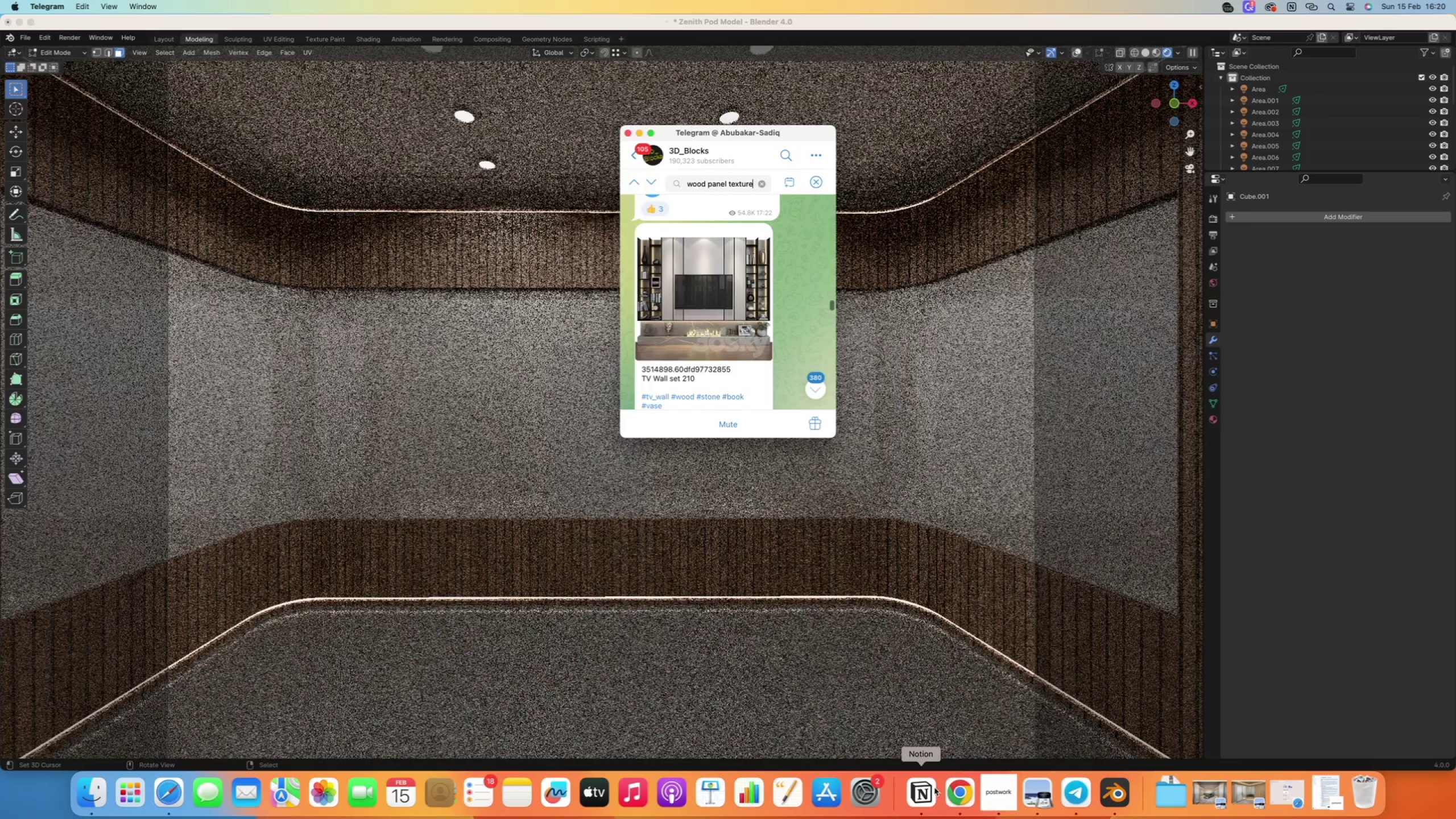 
left_click([961, 791])
 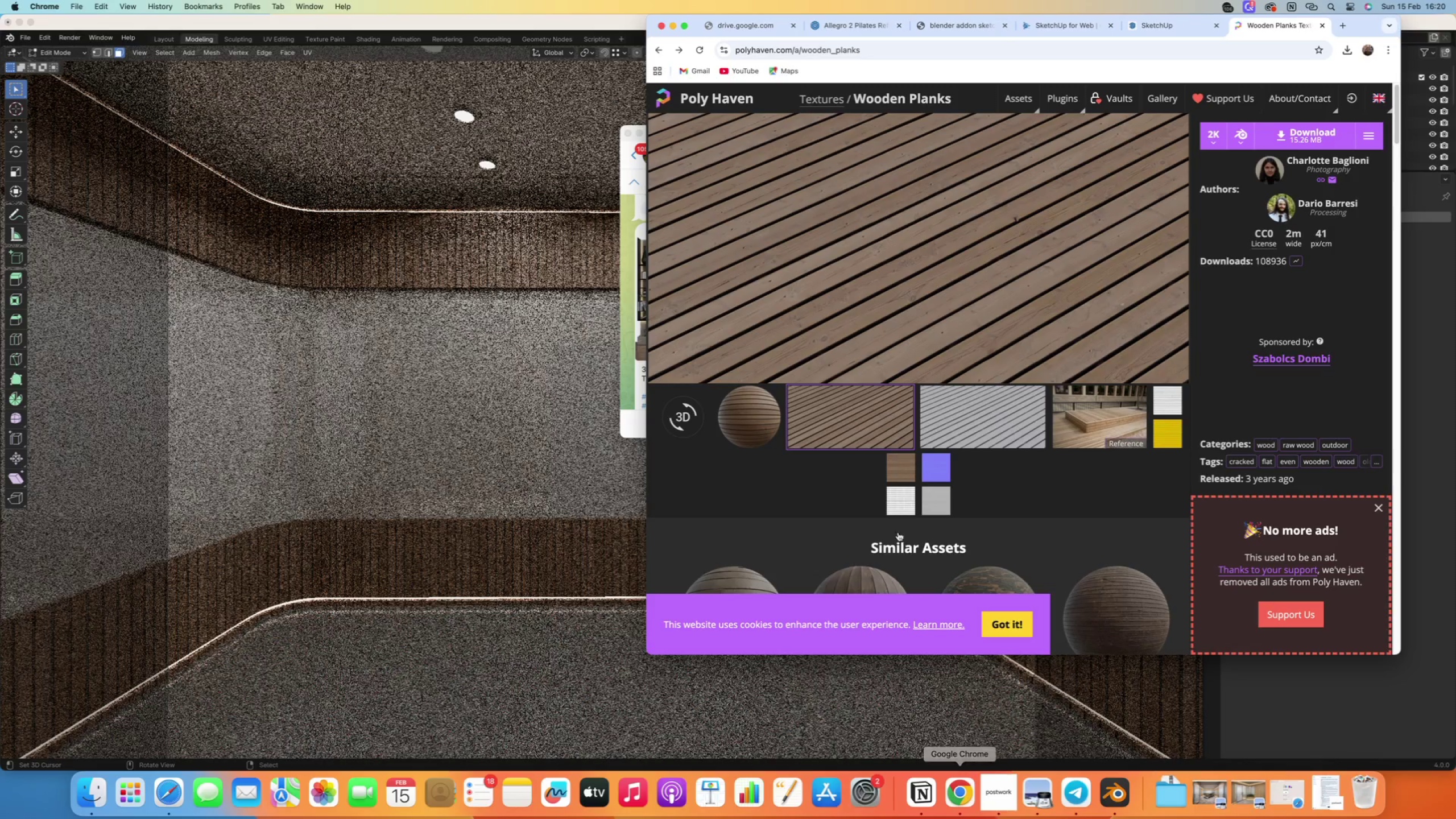 
scroll: coordinate [916, 246], scroll_direction: up, amount: 64.0
 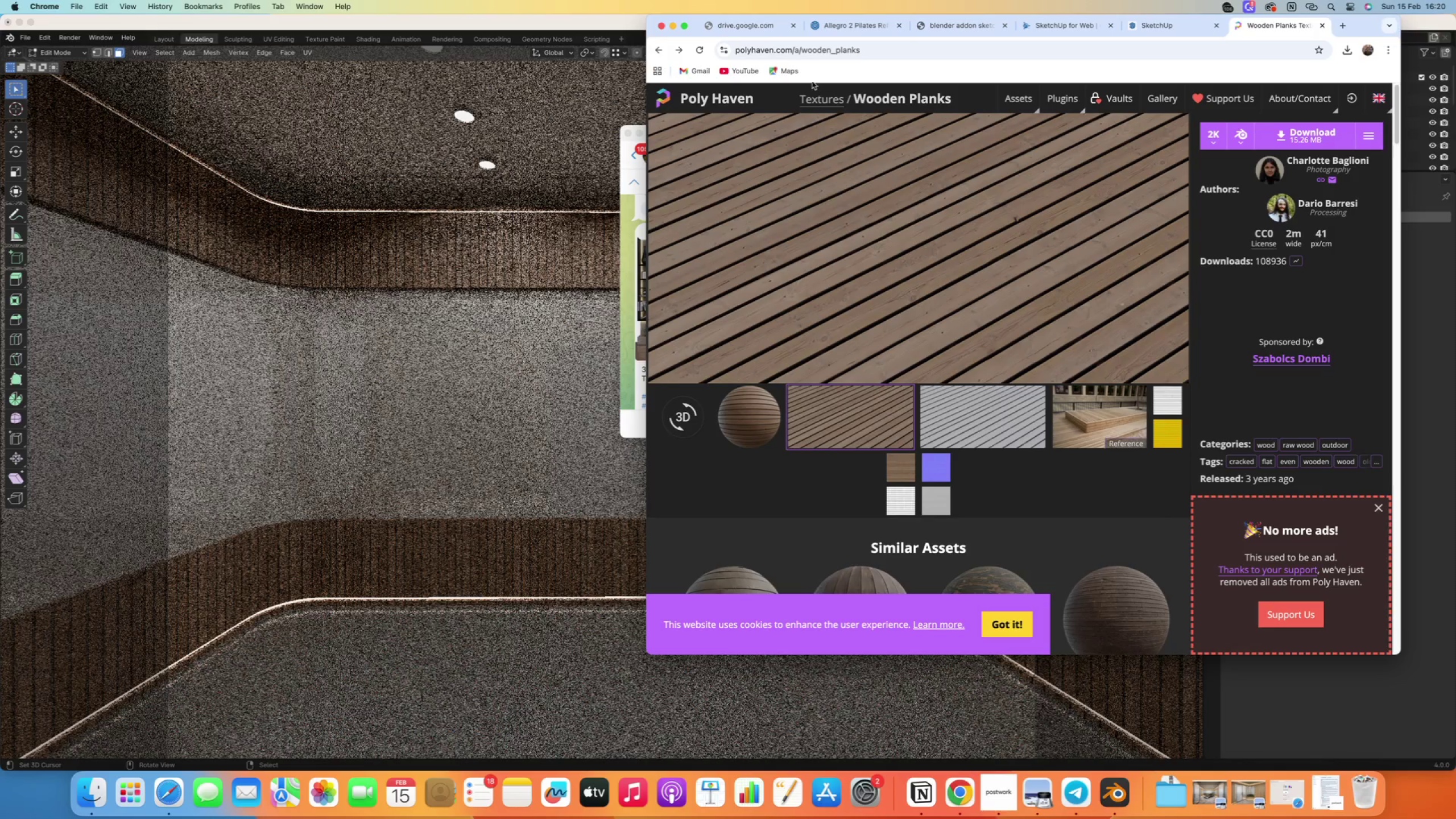 
left_click([824, 100])
 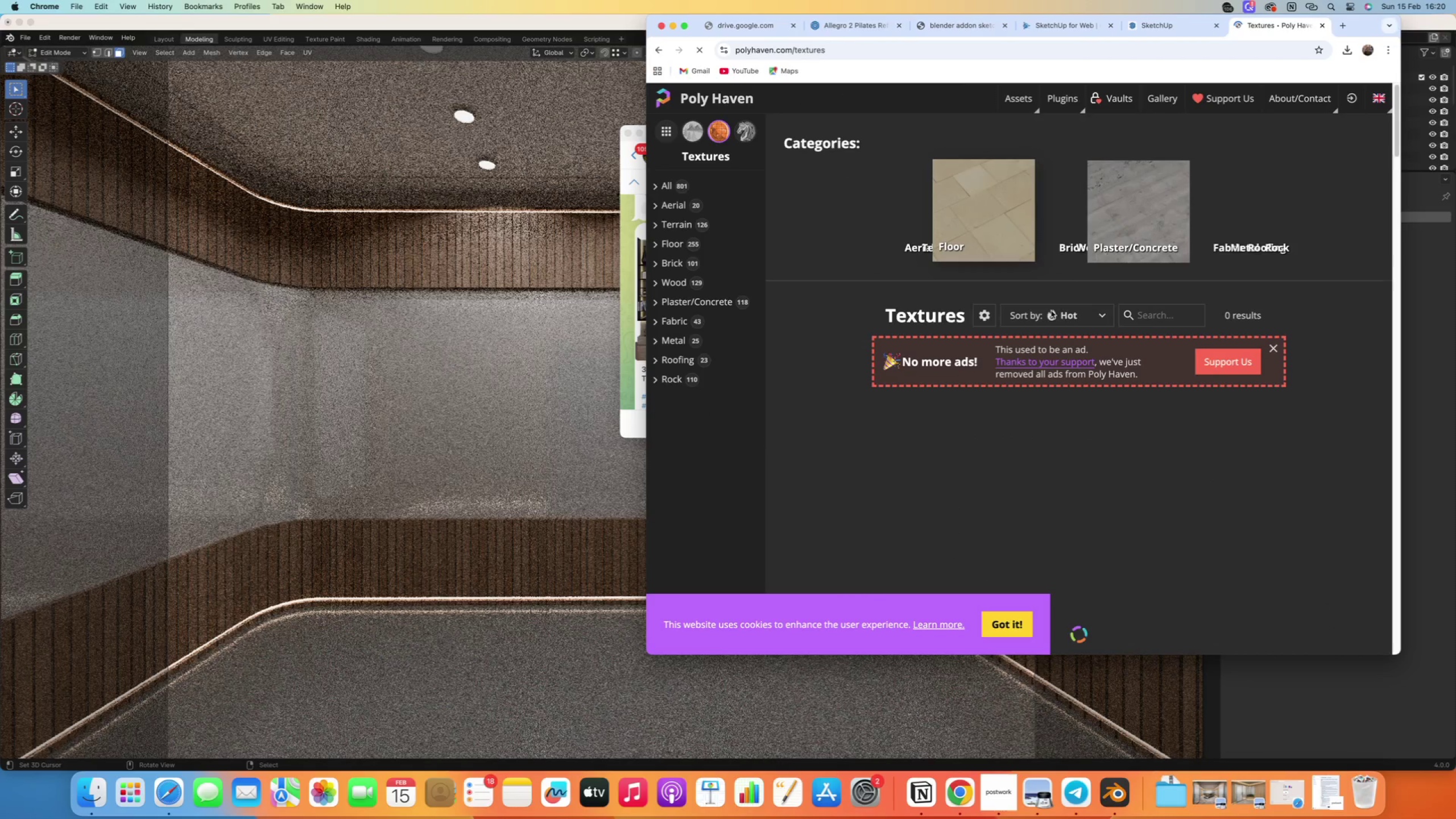 
left_click([1152, 320])
 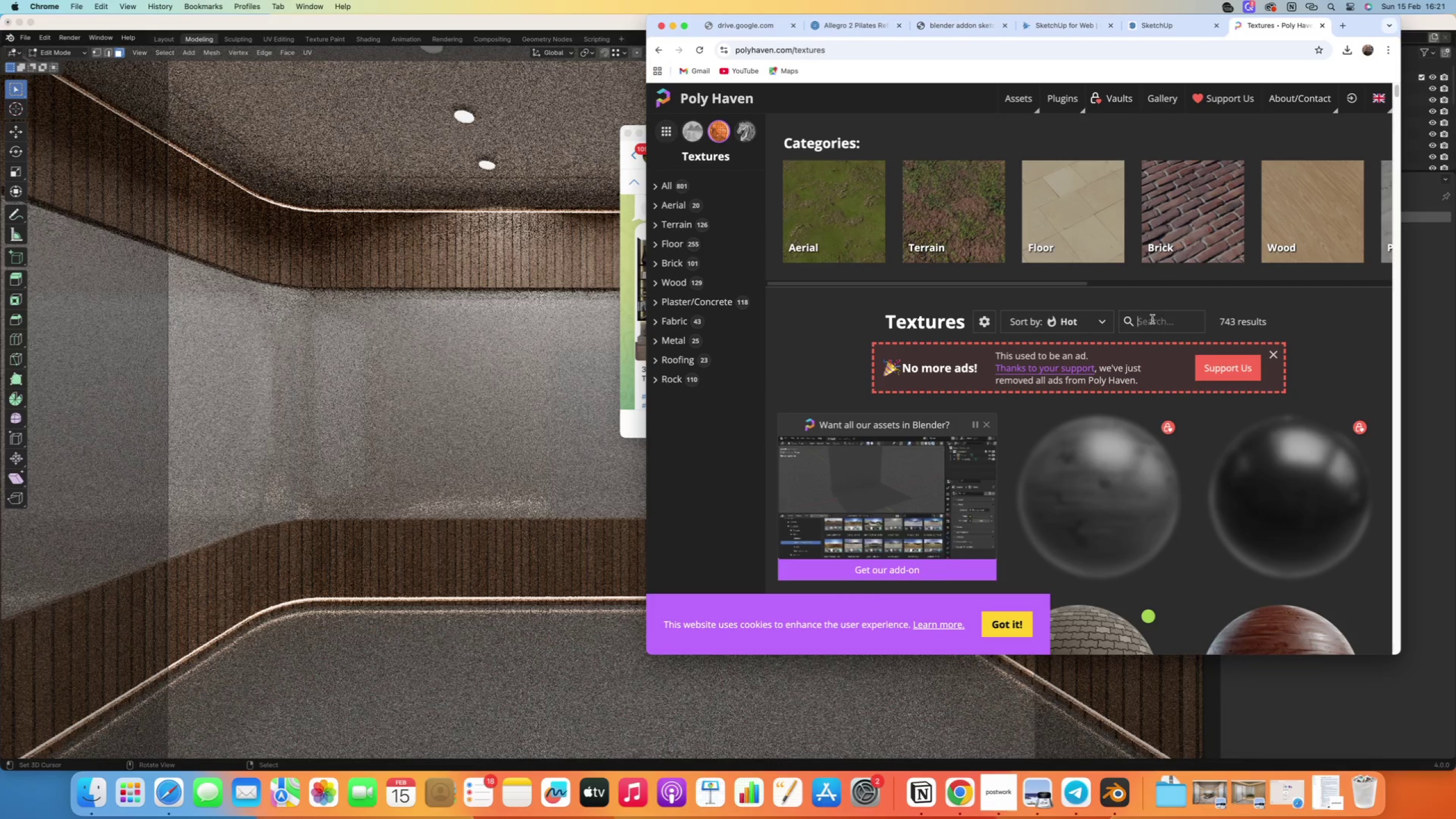 
type(concrete)
 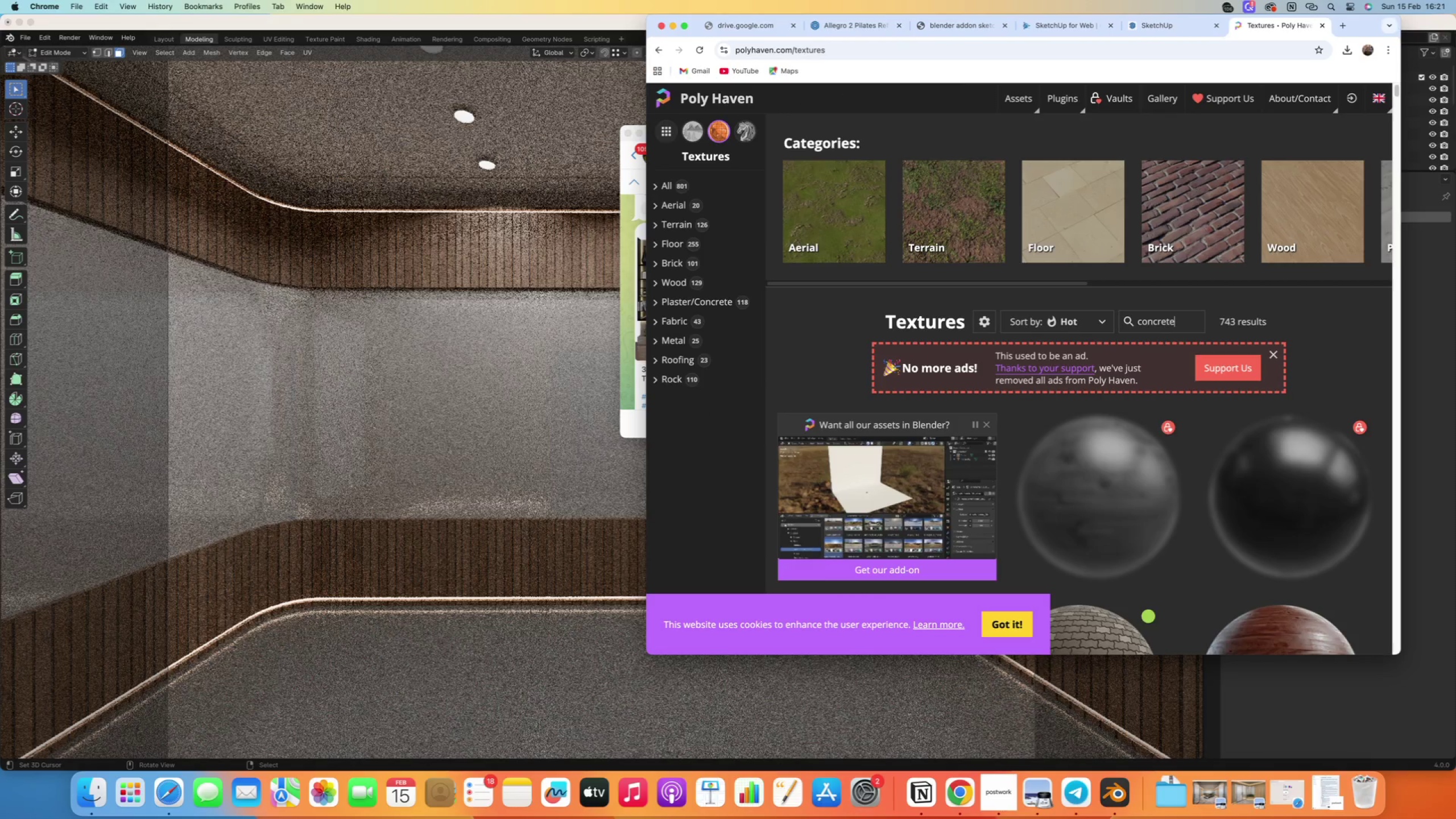 
key(Enter)
 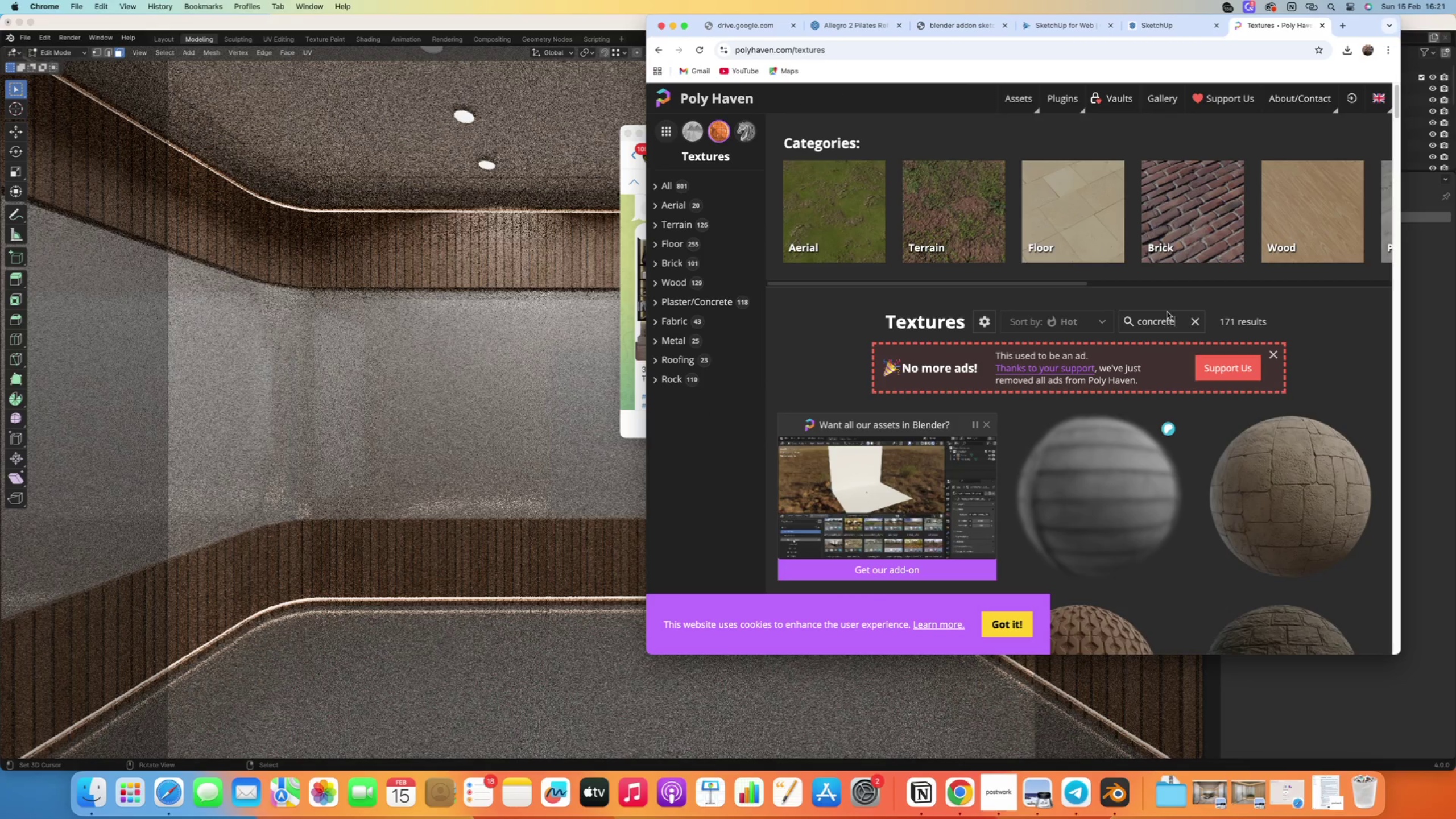 
scroll: coordinate [1091, 398], scroll_direction: down, amount: 59.0
 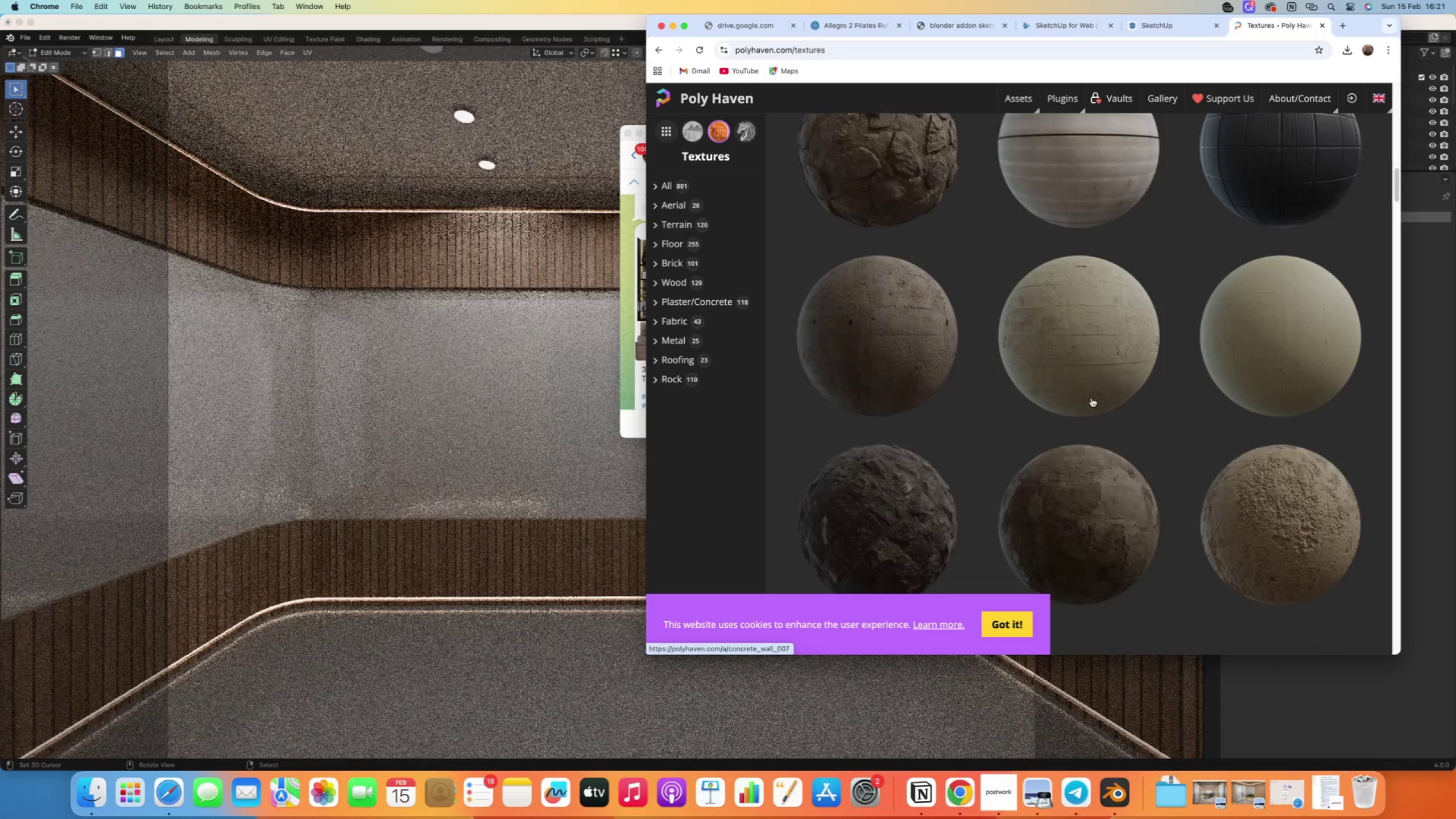 
scroll: coordinate [1097, 384], scroll_direction: up, amount: 103.0
 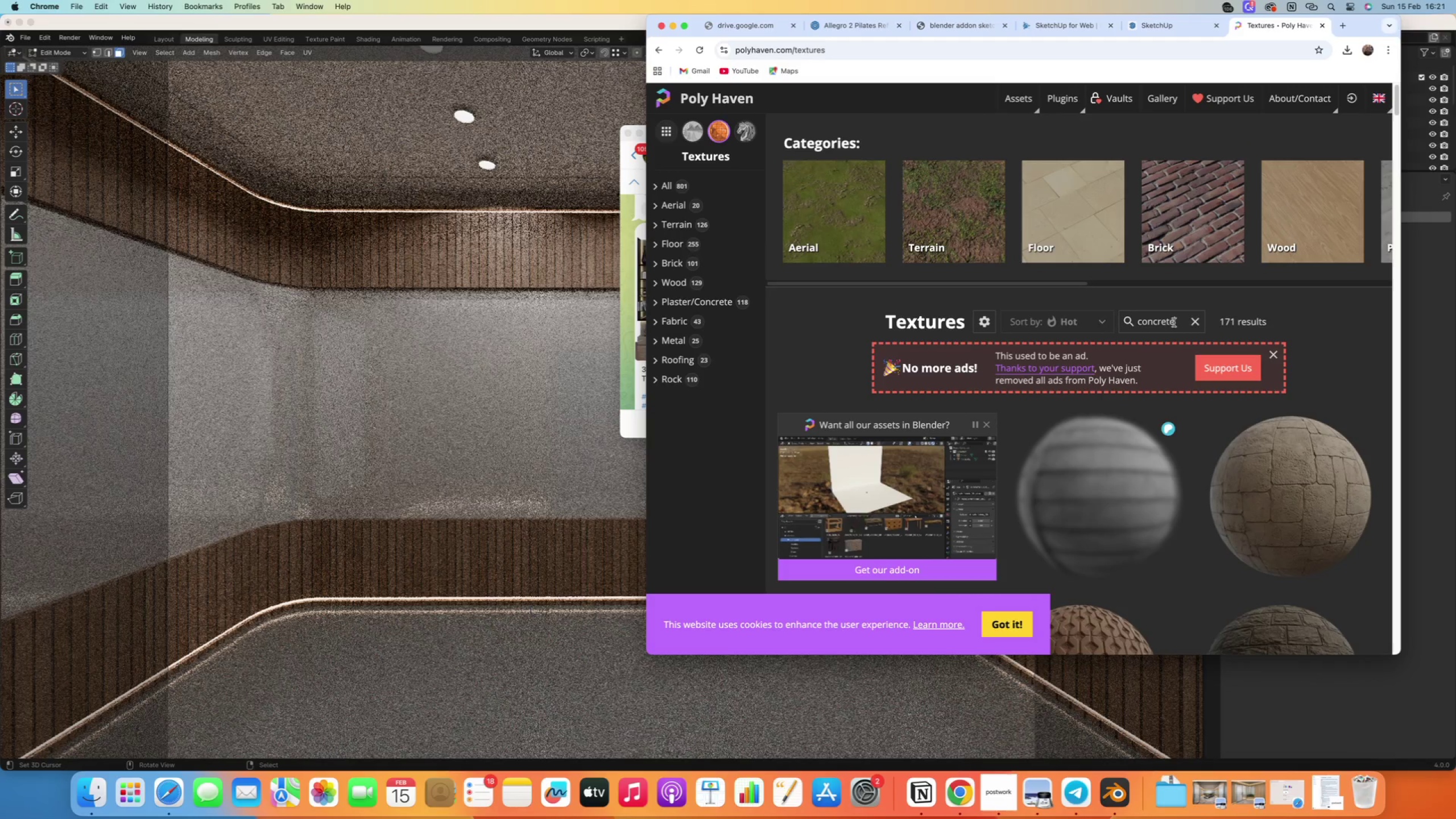 
type( floor)
 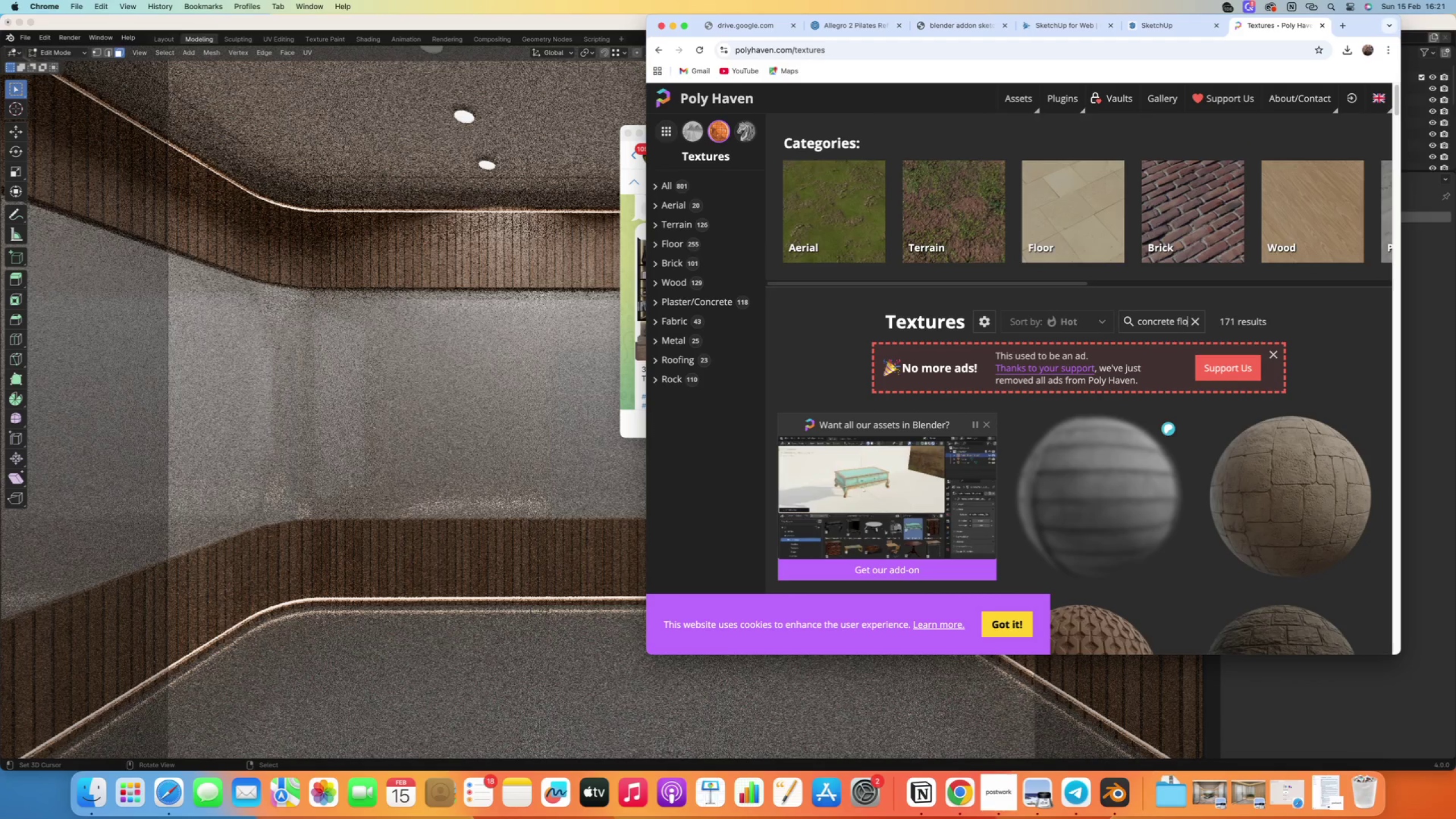 
key(Enter)
 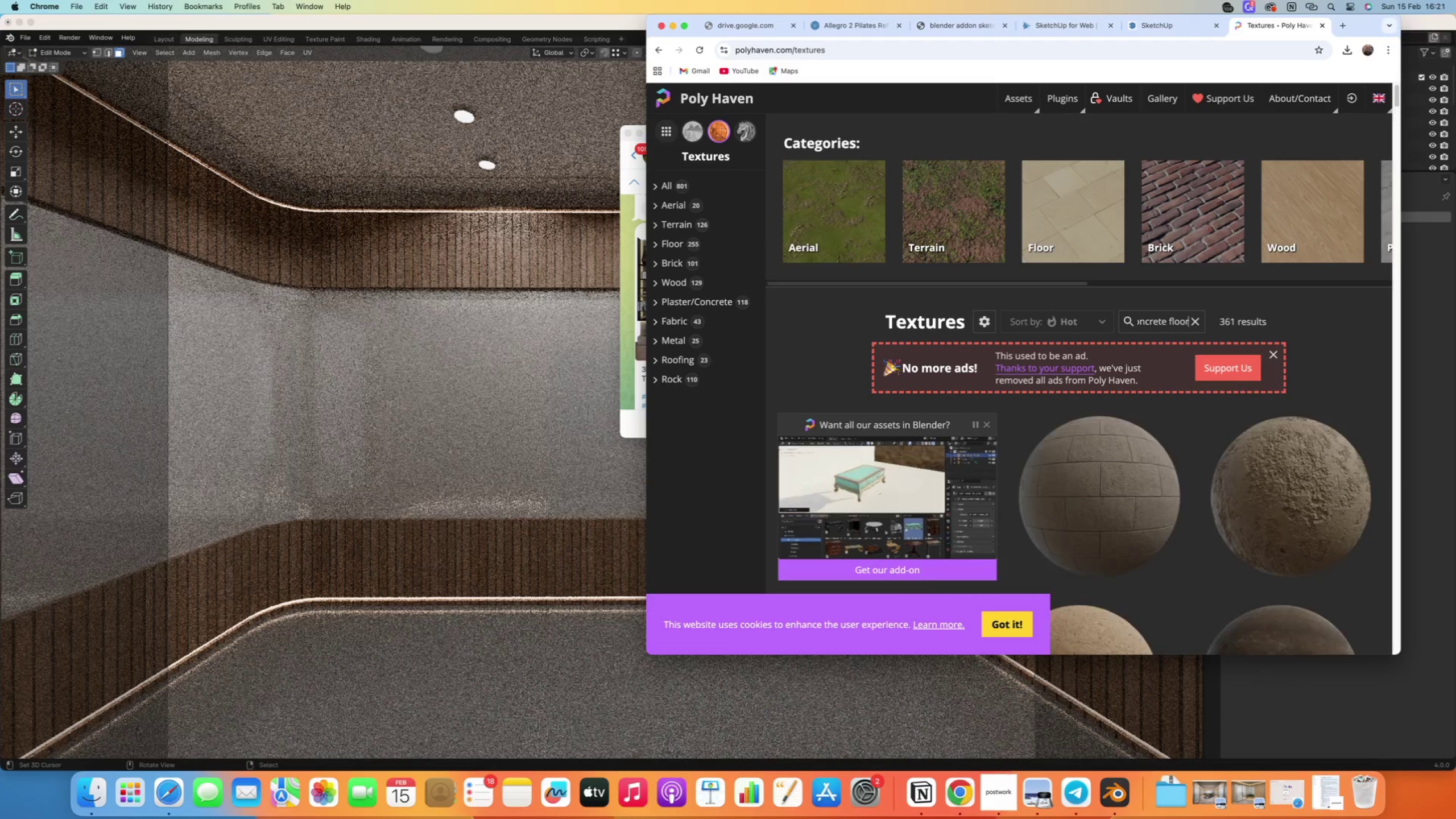 
scroll: coordinate [1077, 296], scroll_direction: down, amount: 122.0
 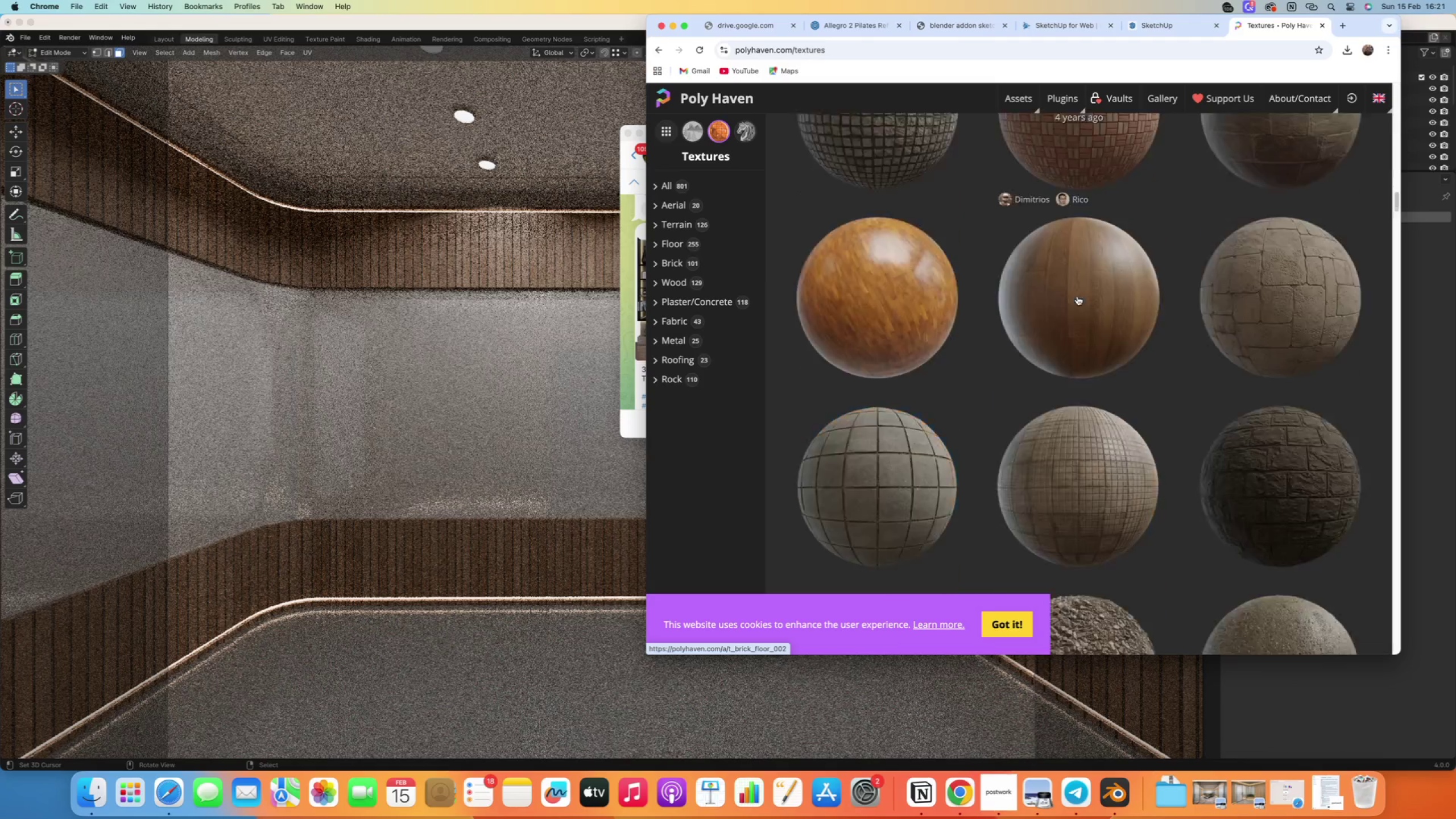 
scroll: coordinate [1078, 297], scroll_direction: down, amount: 110.0
 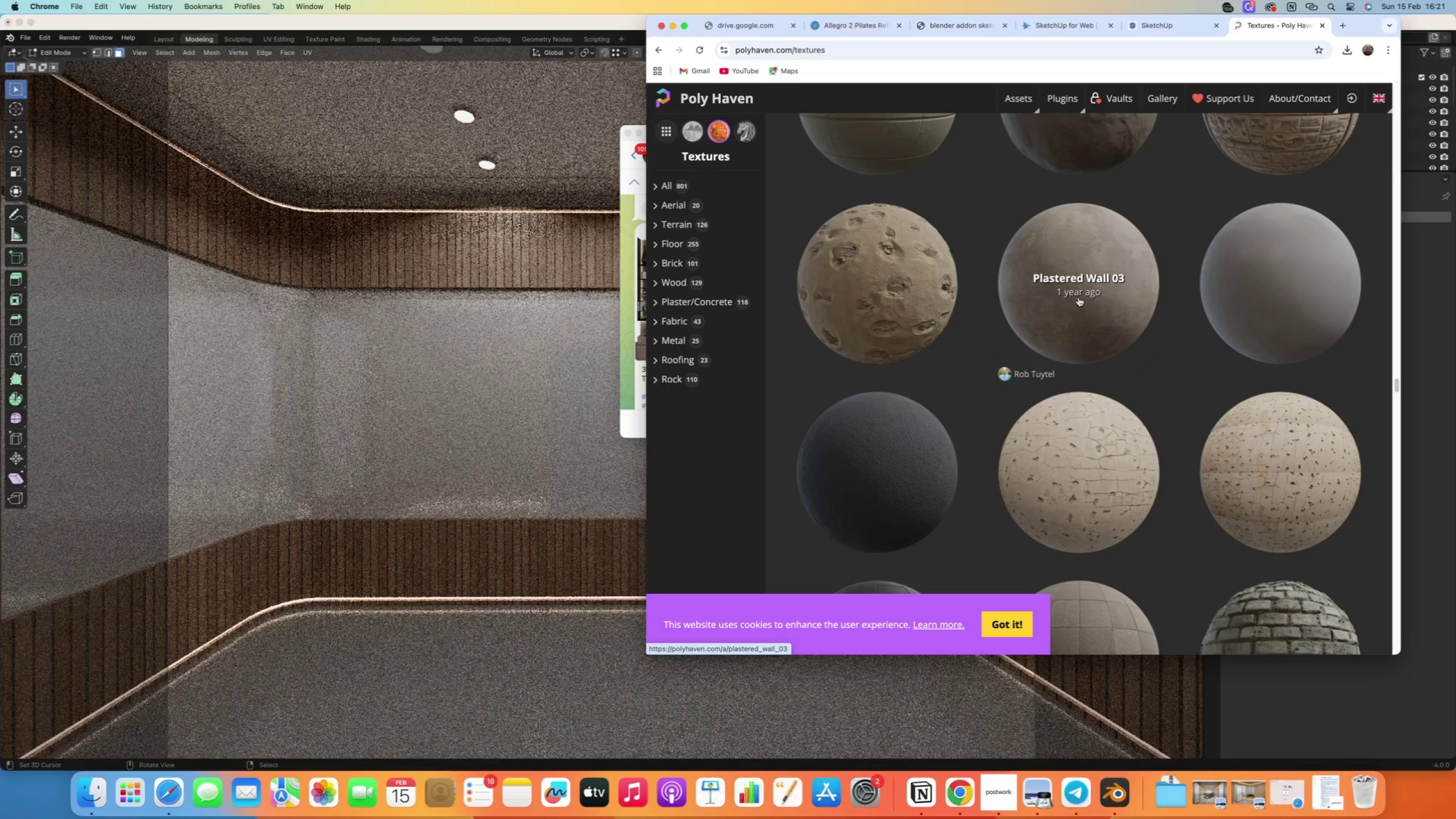 
scroll: coordinate [1048, 446], scroll_direction: up, amount: 435.0
 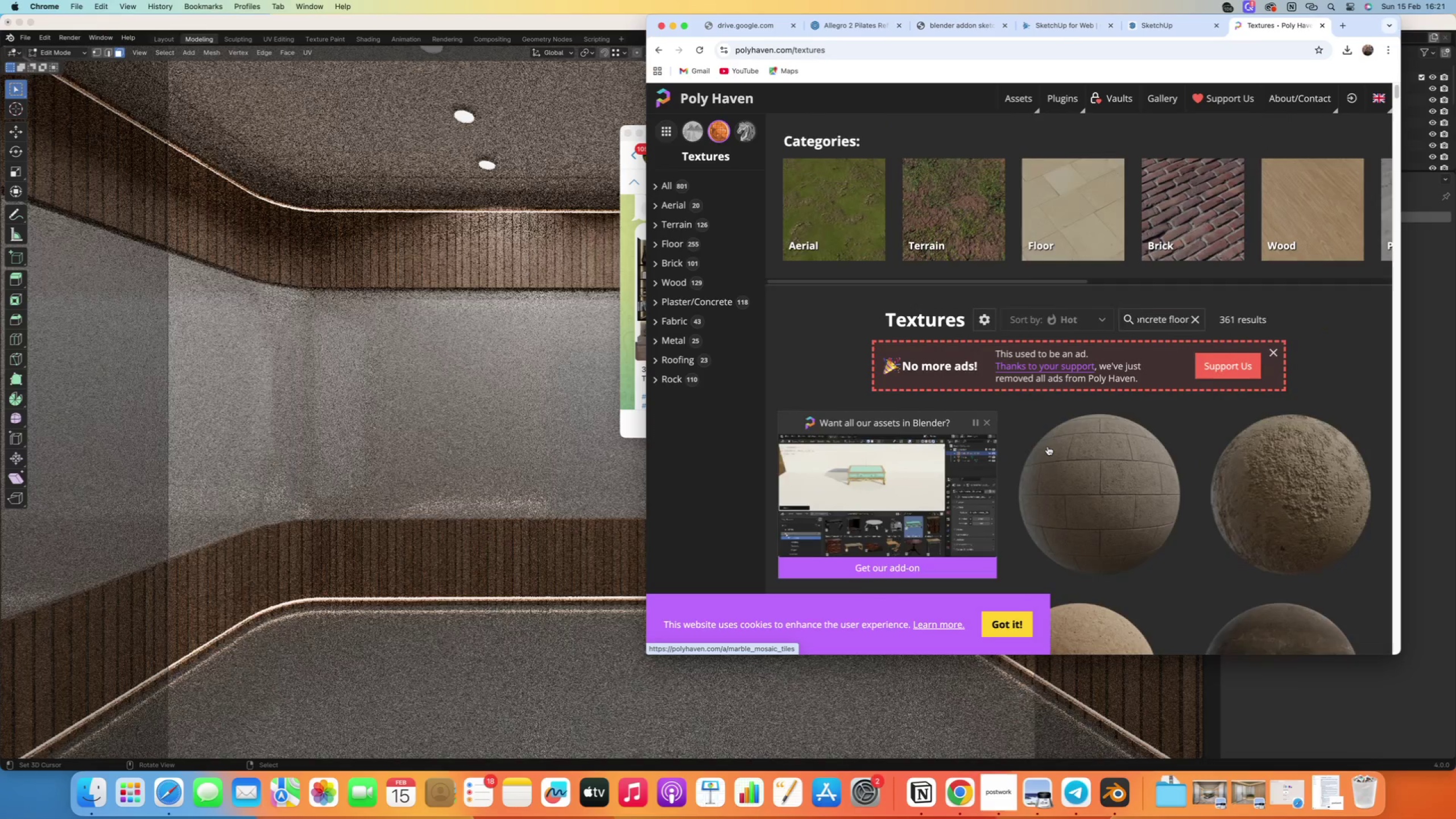 
scroll: coordinate [1101, 445], scroll_direction: down, amount: 30.0
 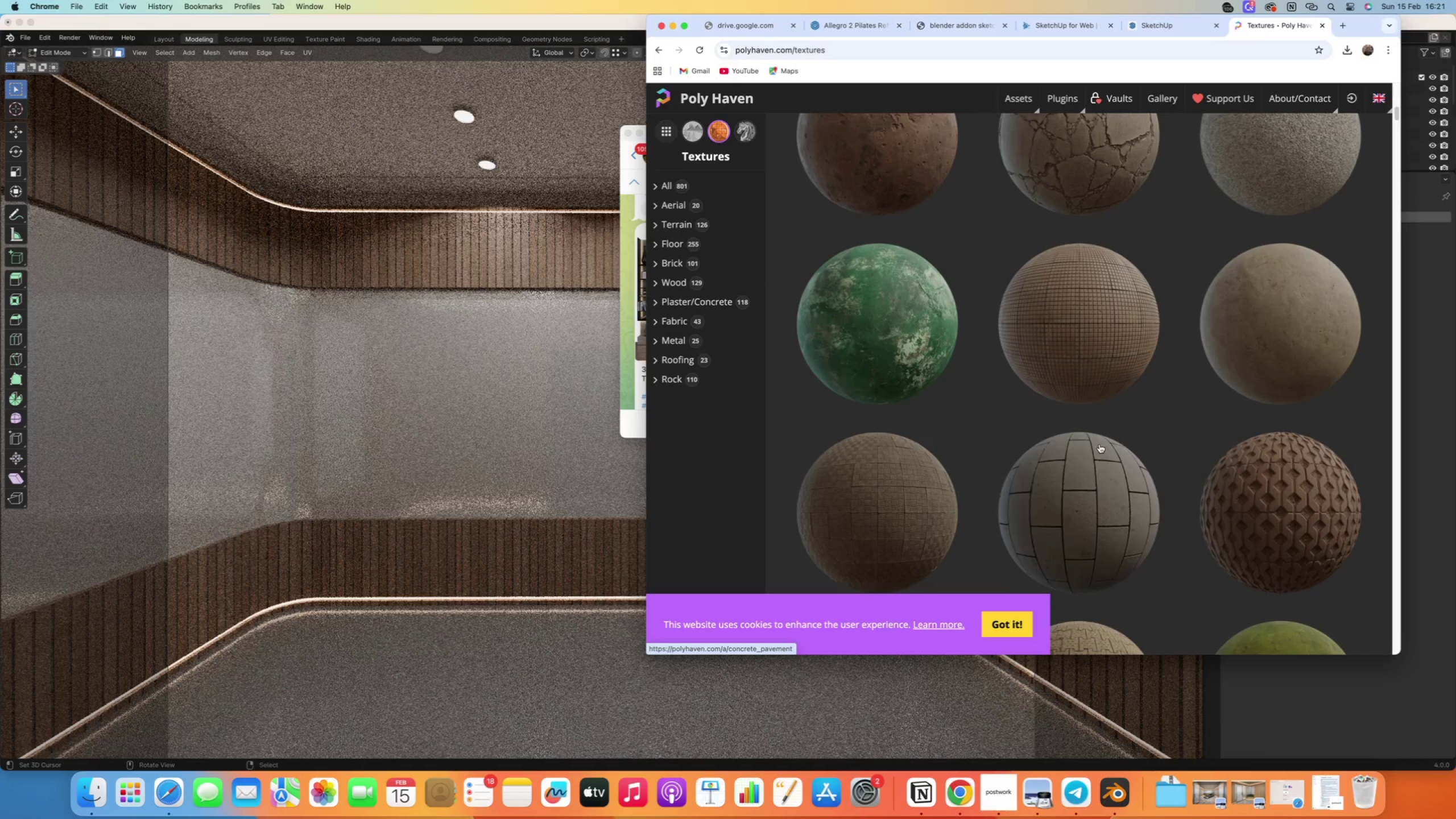 
scroll: coordinate [1106, 419], scroll_direction: up, amount: 10.0
 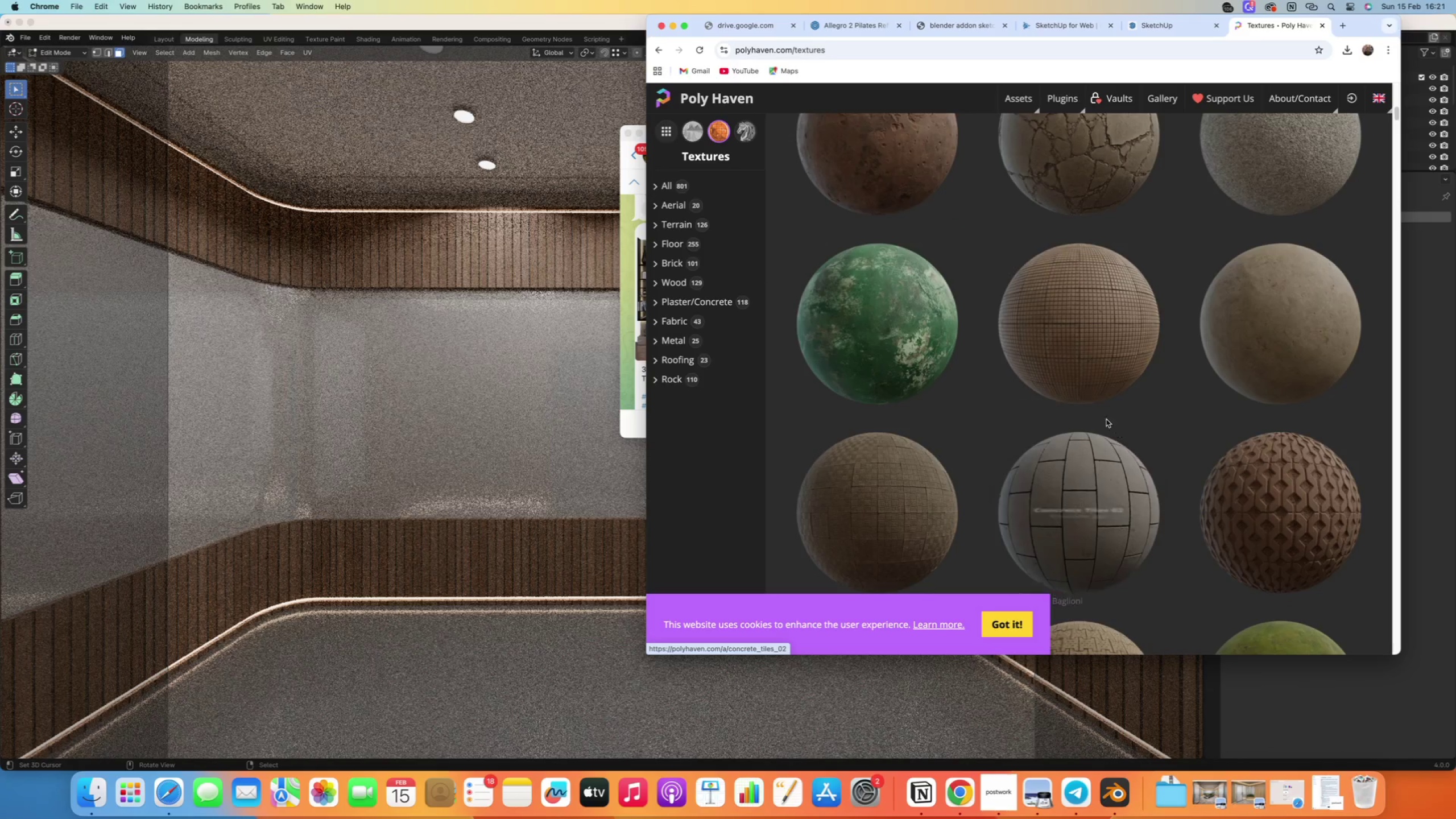 
scroll: coordinate [967, 407], scroll_direction: down, amount: 112.0
 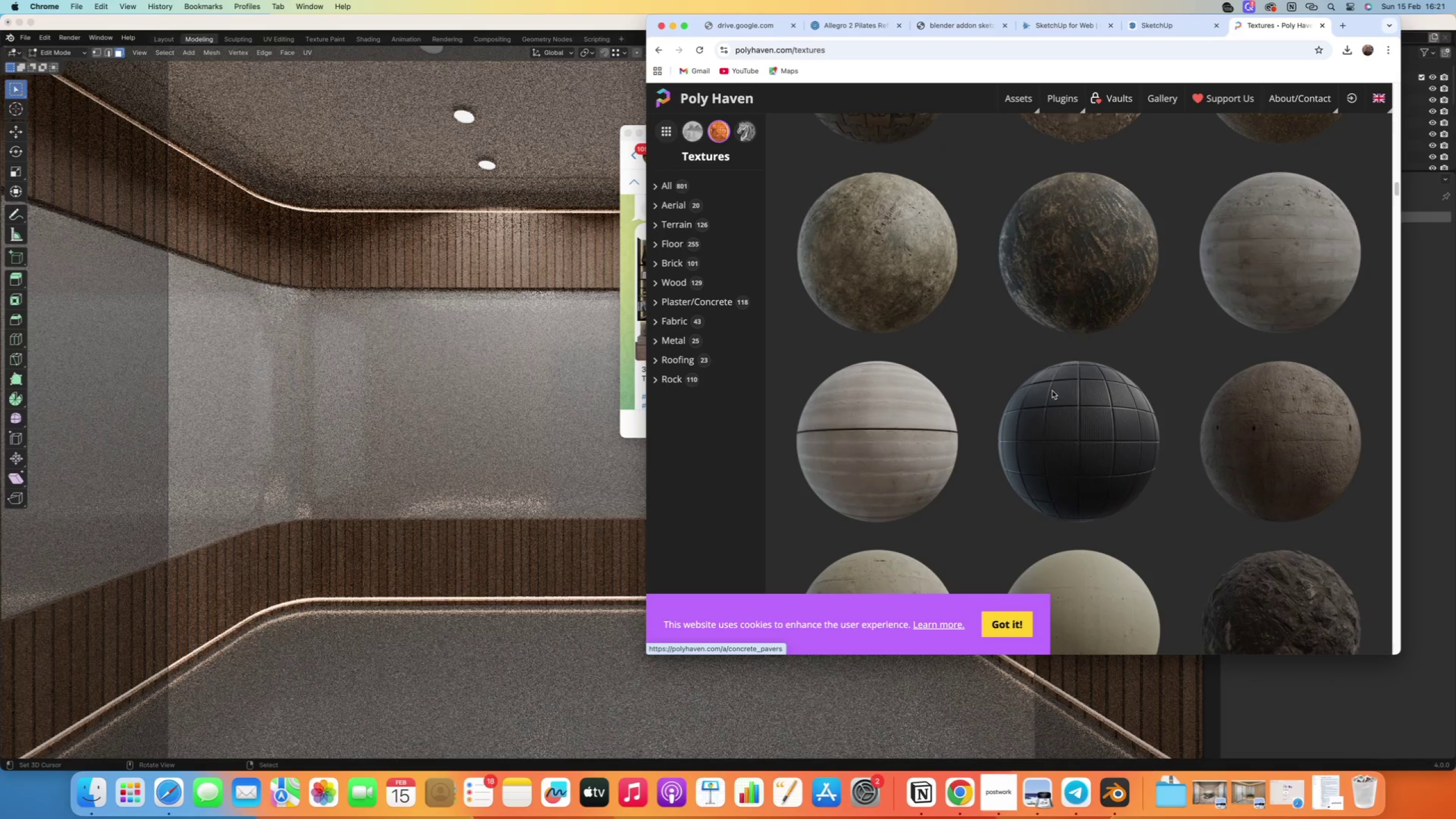 
scroll: coordinate [1222, 437], scroll_direction: up, amount: 84.0
 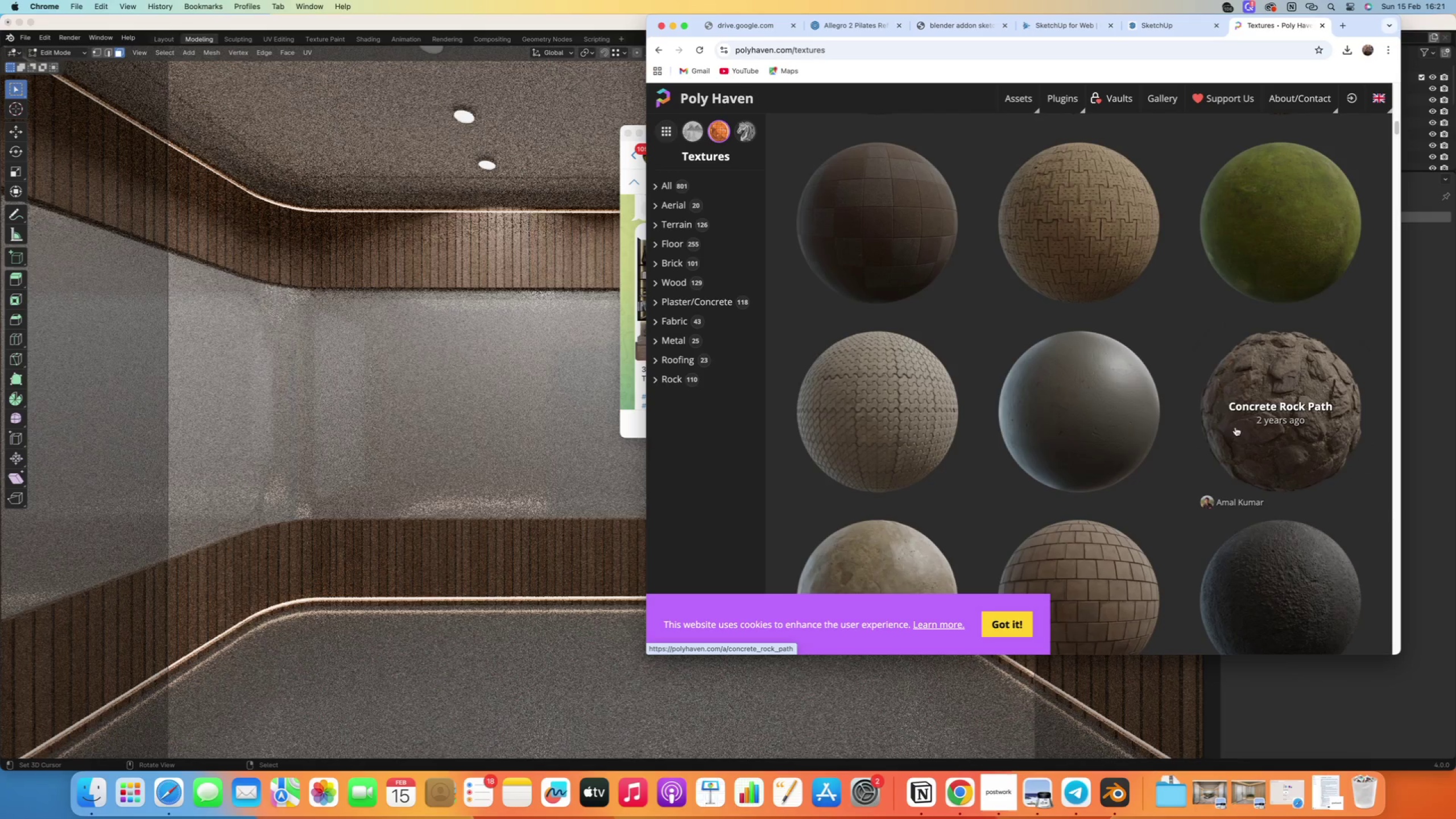 
scroll: coordinate [1260, 571], scroll_direction: none, amount: 0.0
 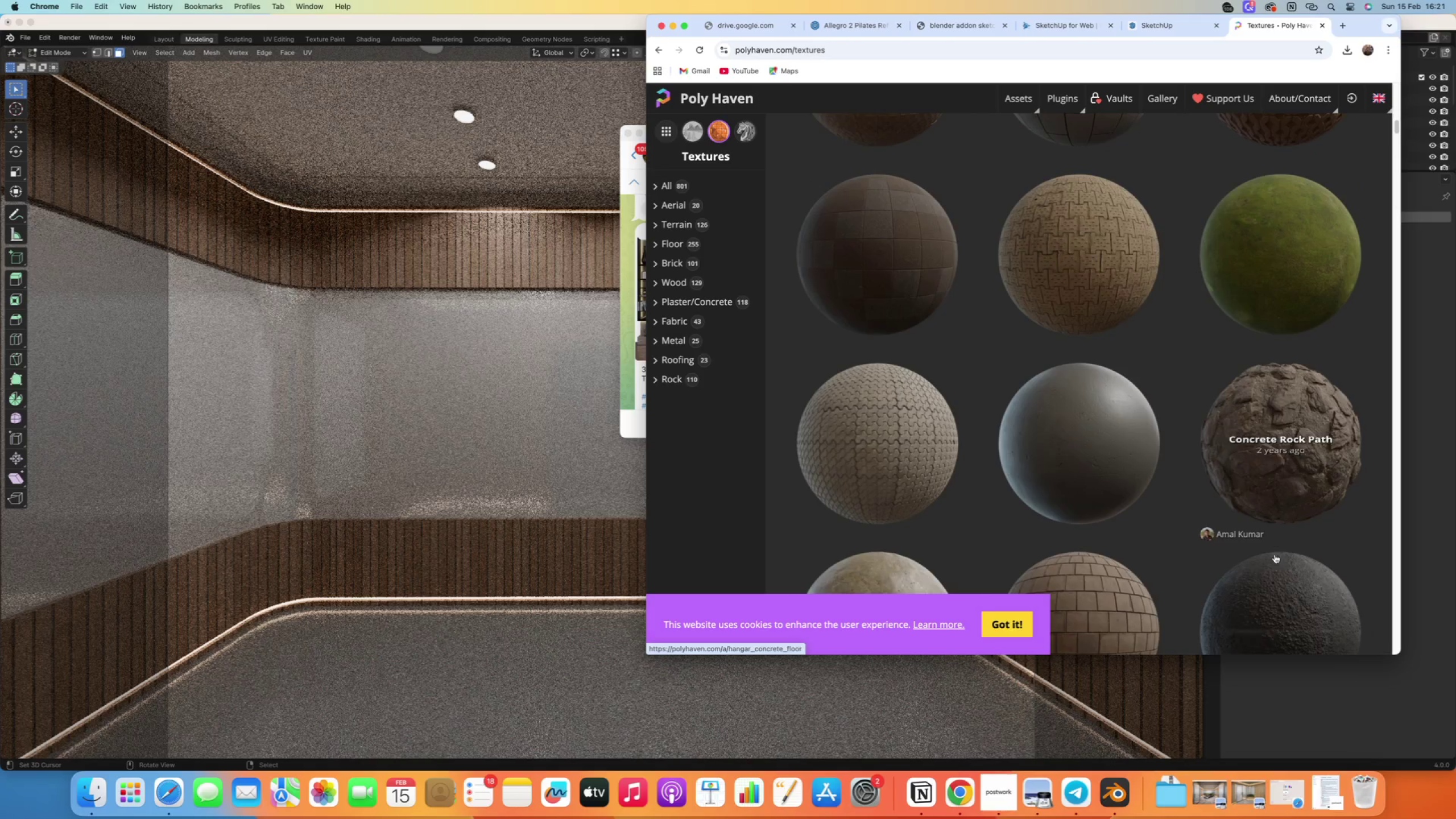 
scroll: coordinate [1262, 552], scroll_direction: up, amount: 38.0
 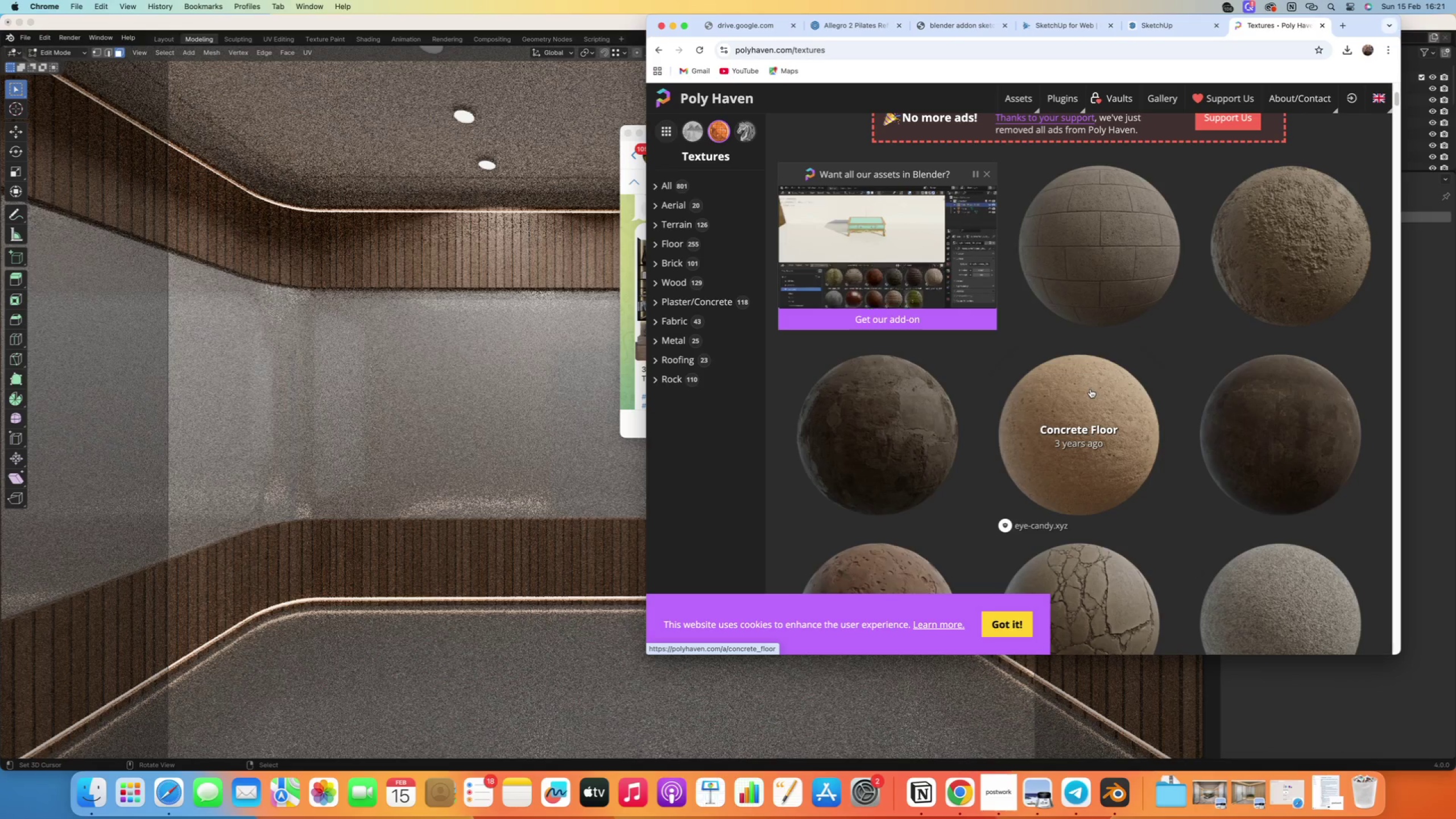 
scroll: coordinate [1118, 394], scroll_direction: down, amount: 36.0